 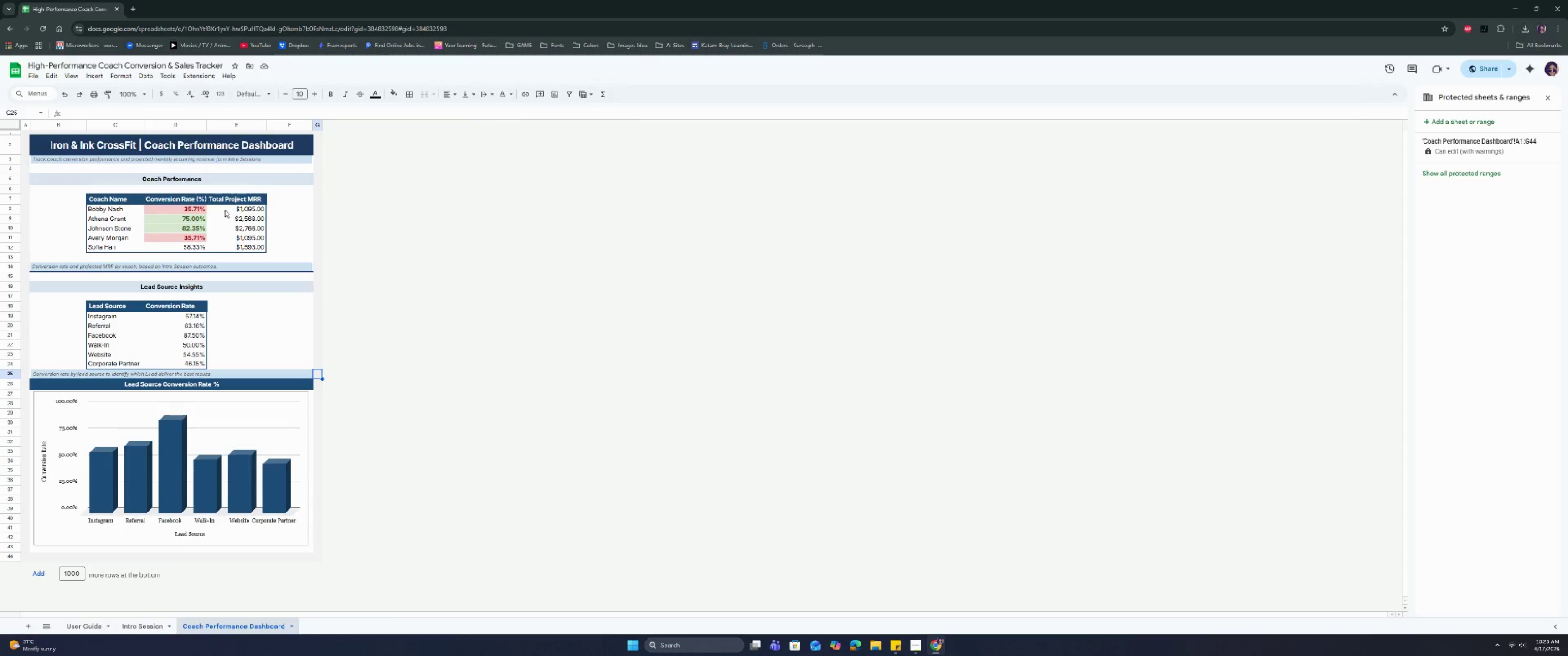 
left_click([207, 87])
 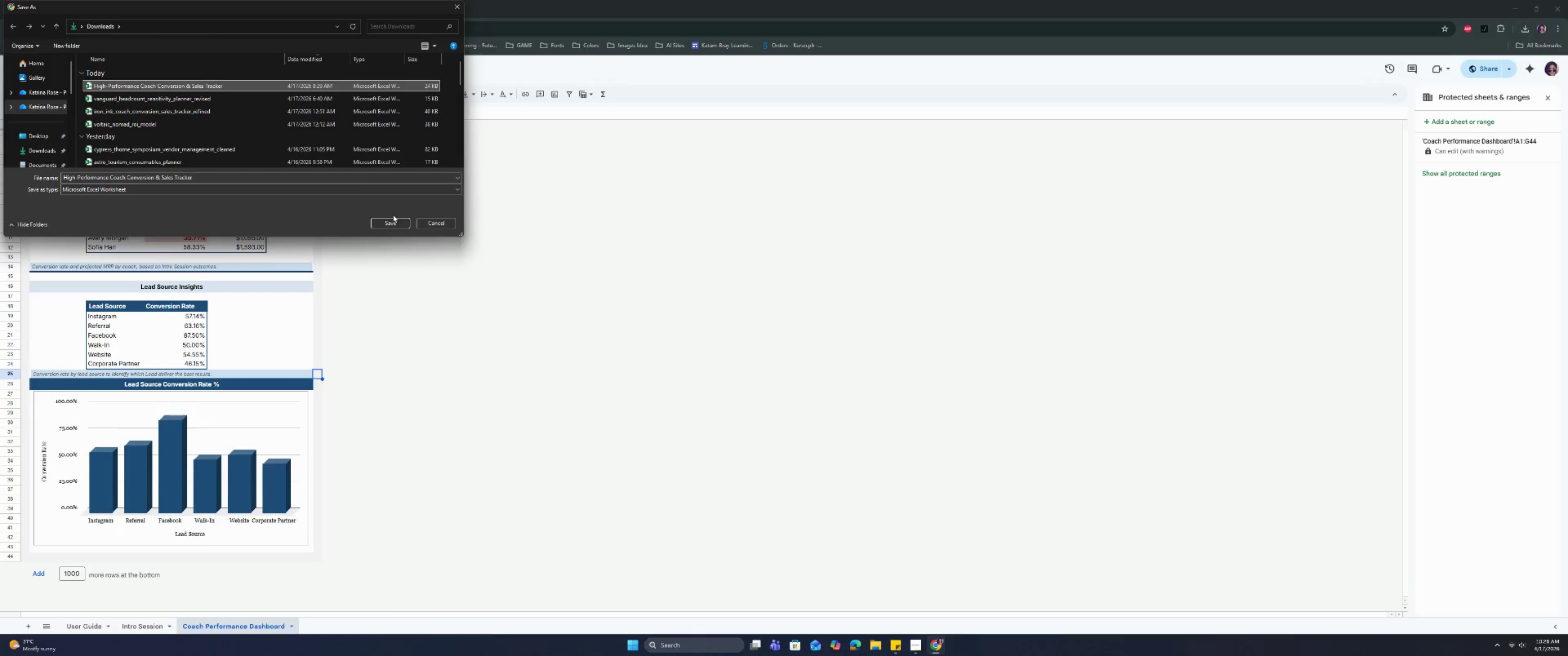 
double_click([392, 220])
 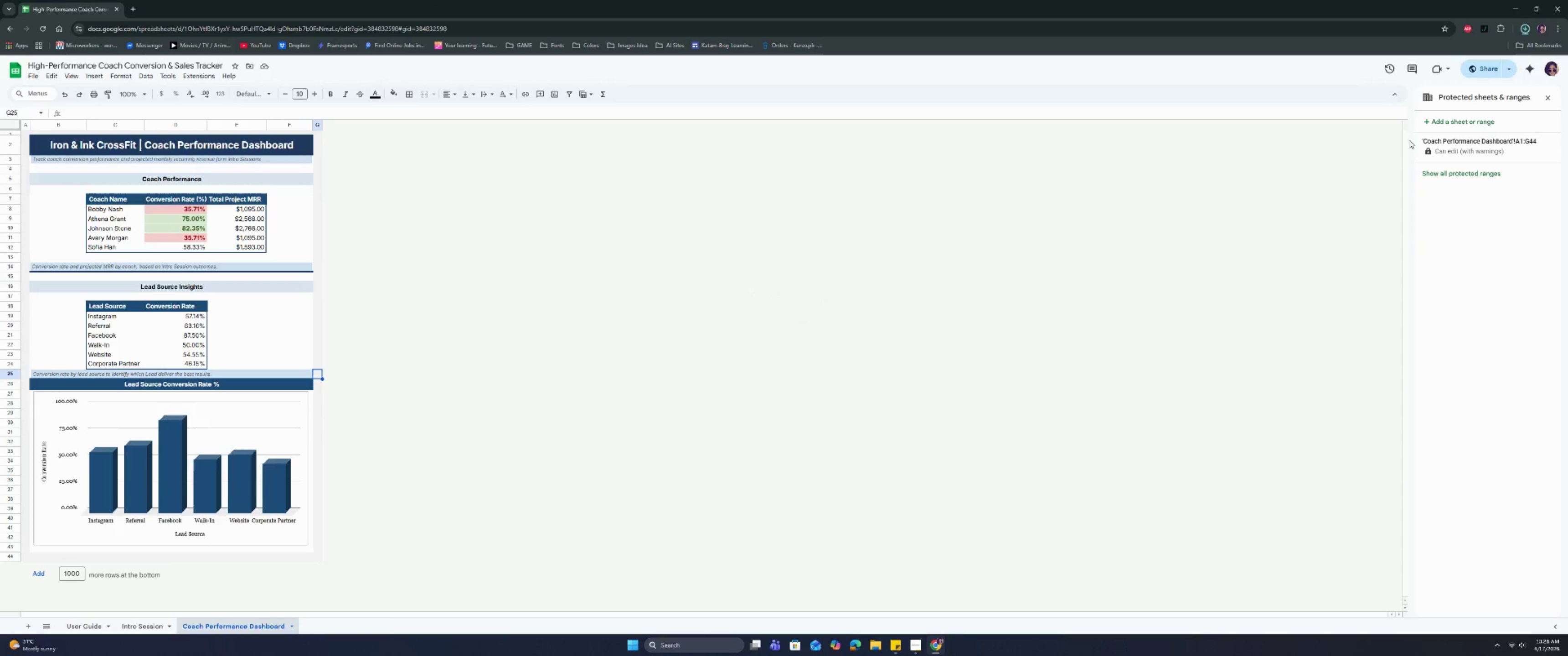 
left_click([1429, 54])
 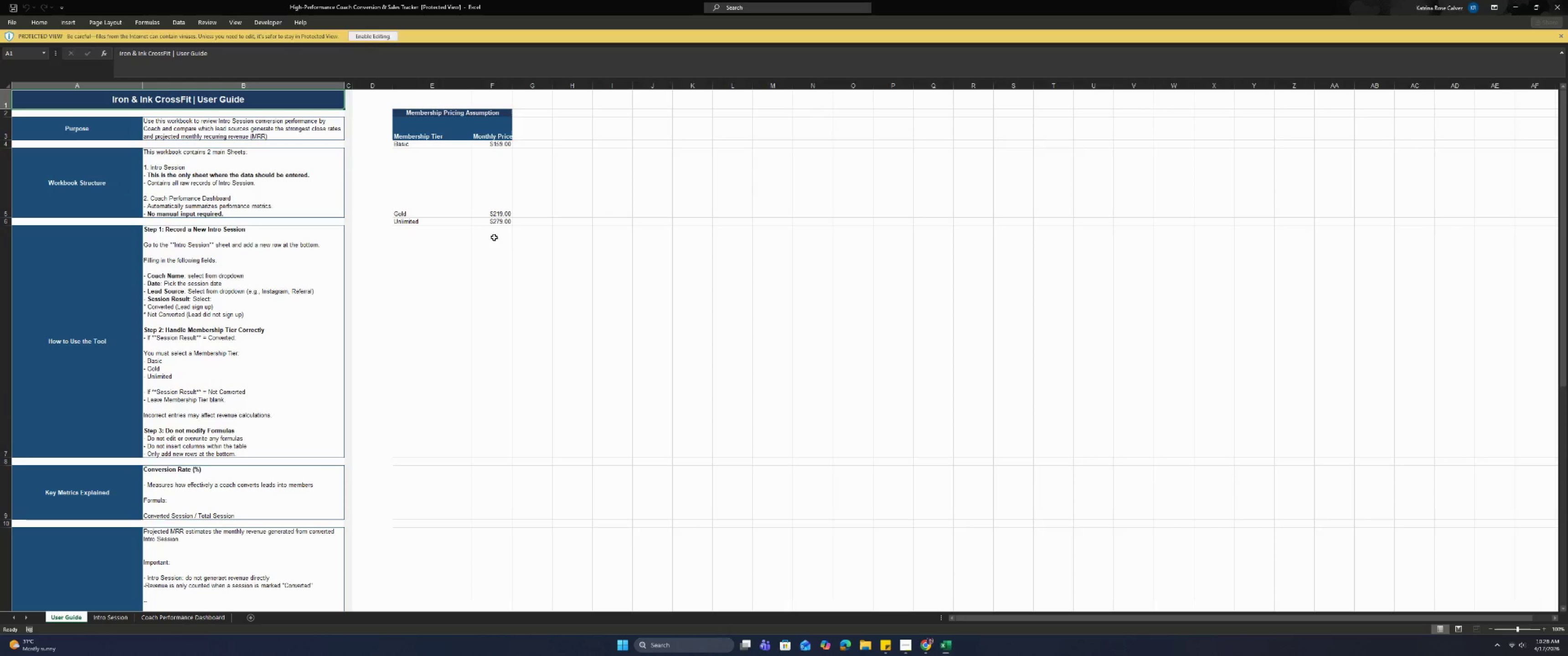 
wait(6.24)
 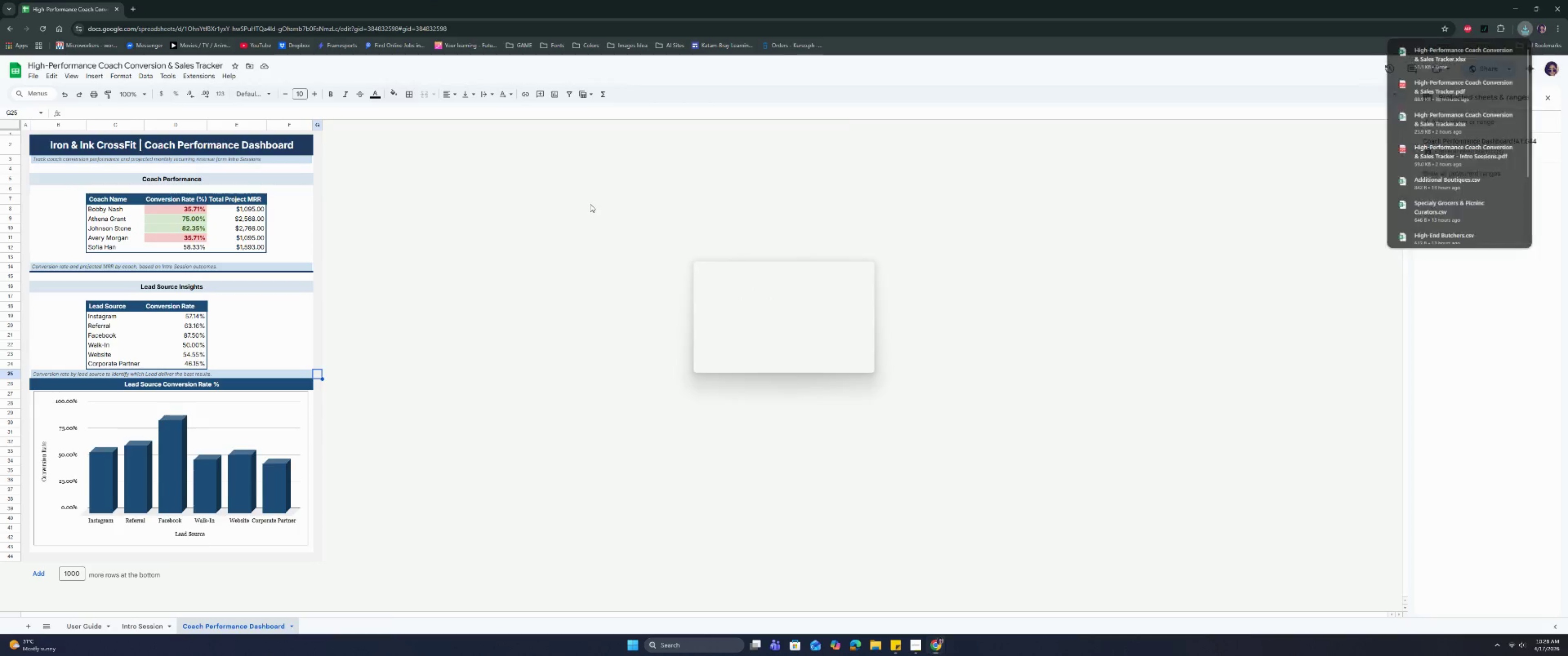 
scroll: coordinate [160, 565], scroll_direction: down, amount: 2.0
 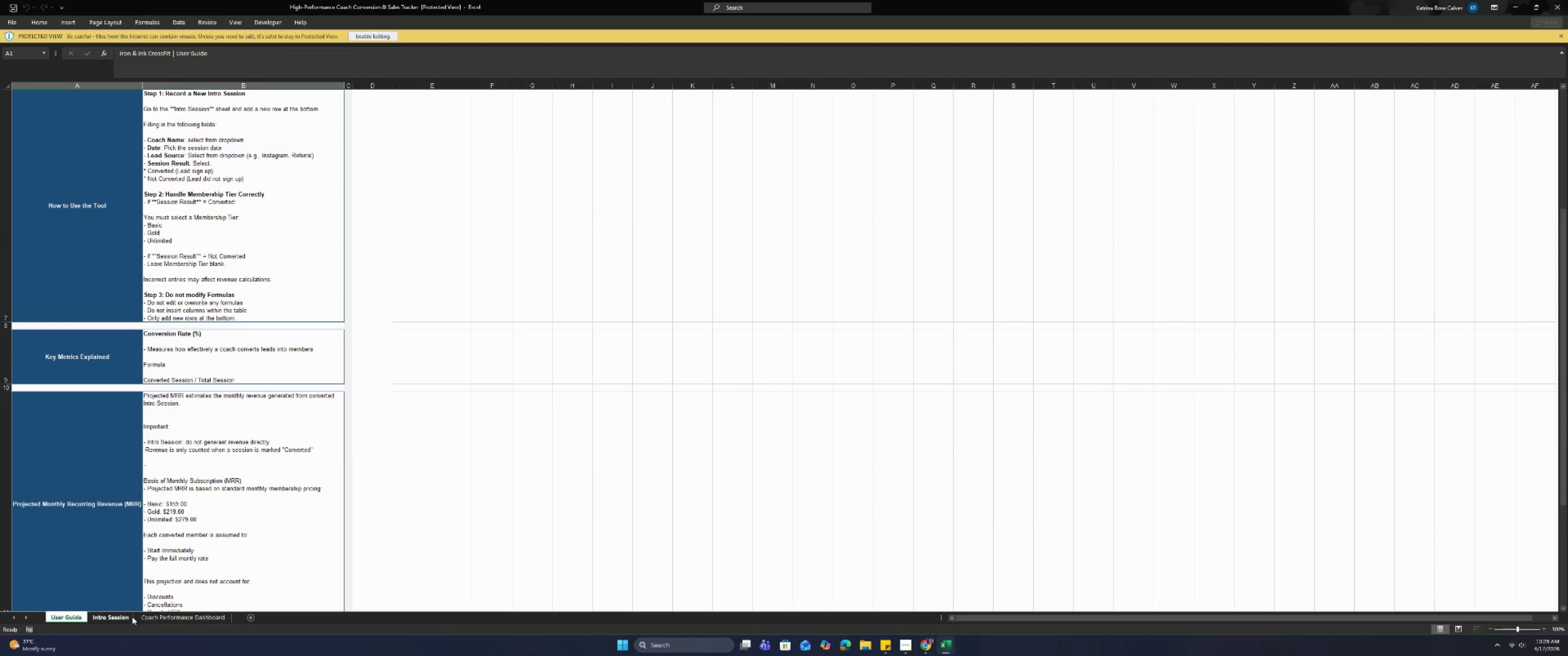 
left_click([117, 617])
 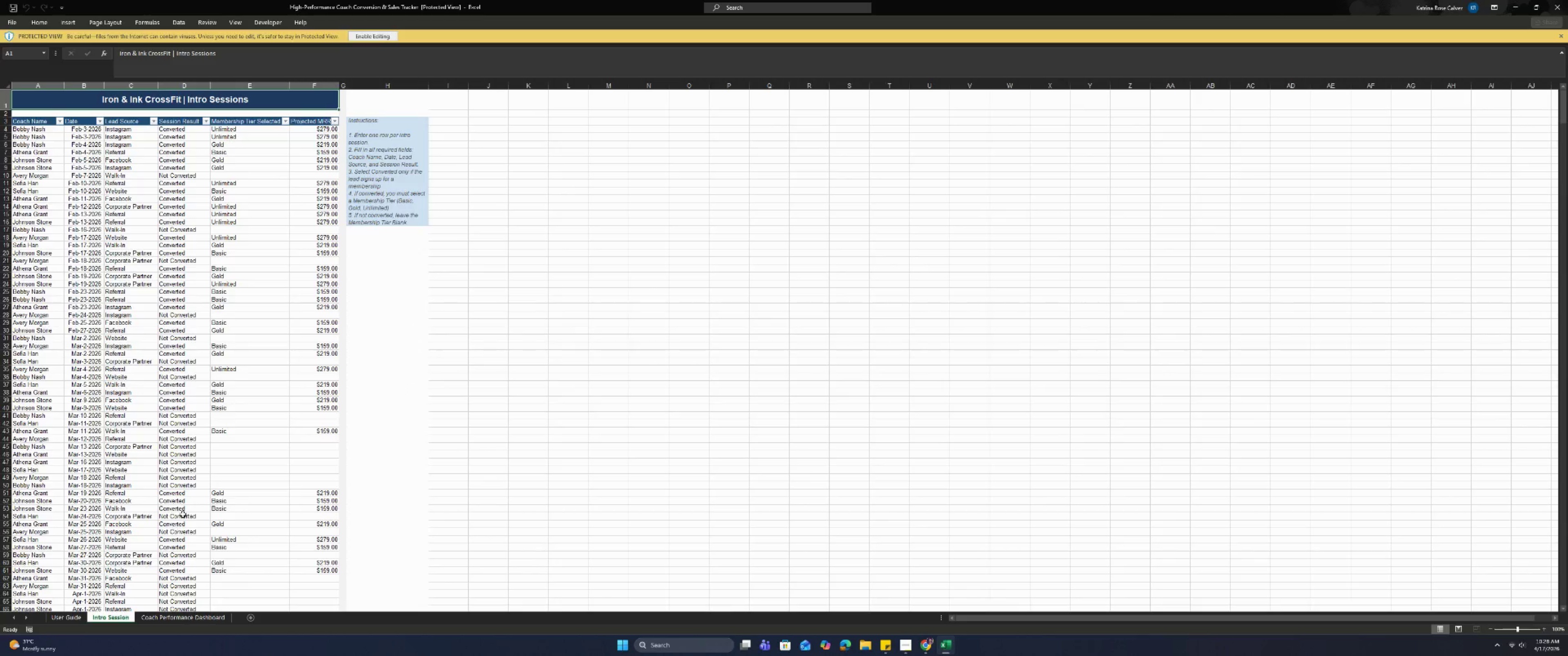 
scroll: coordinate [183, 514], scroll_direction: down, amount: 9.0
 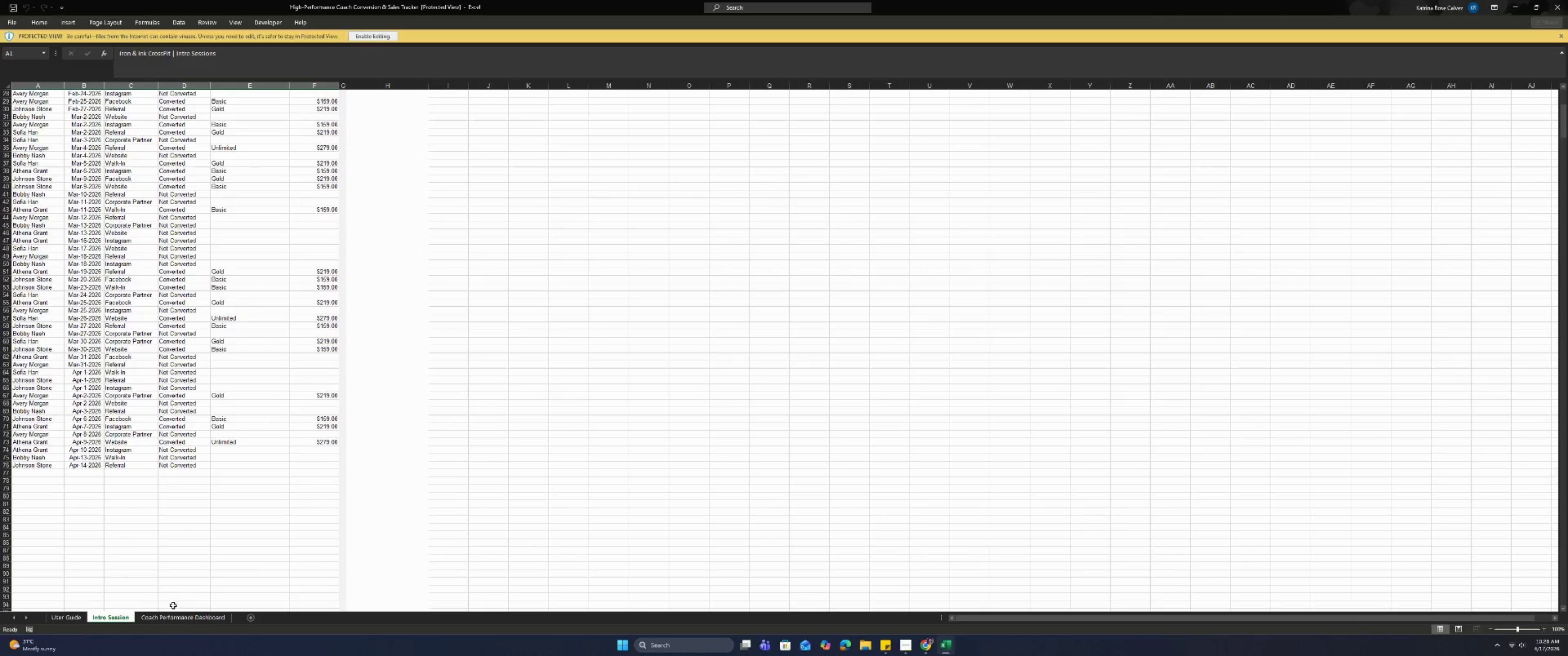 
left_click([168, 614])
 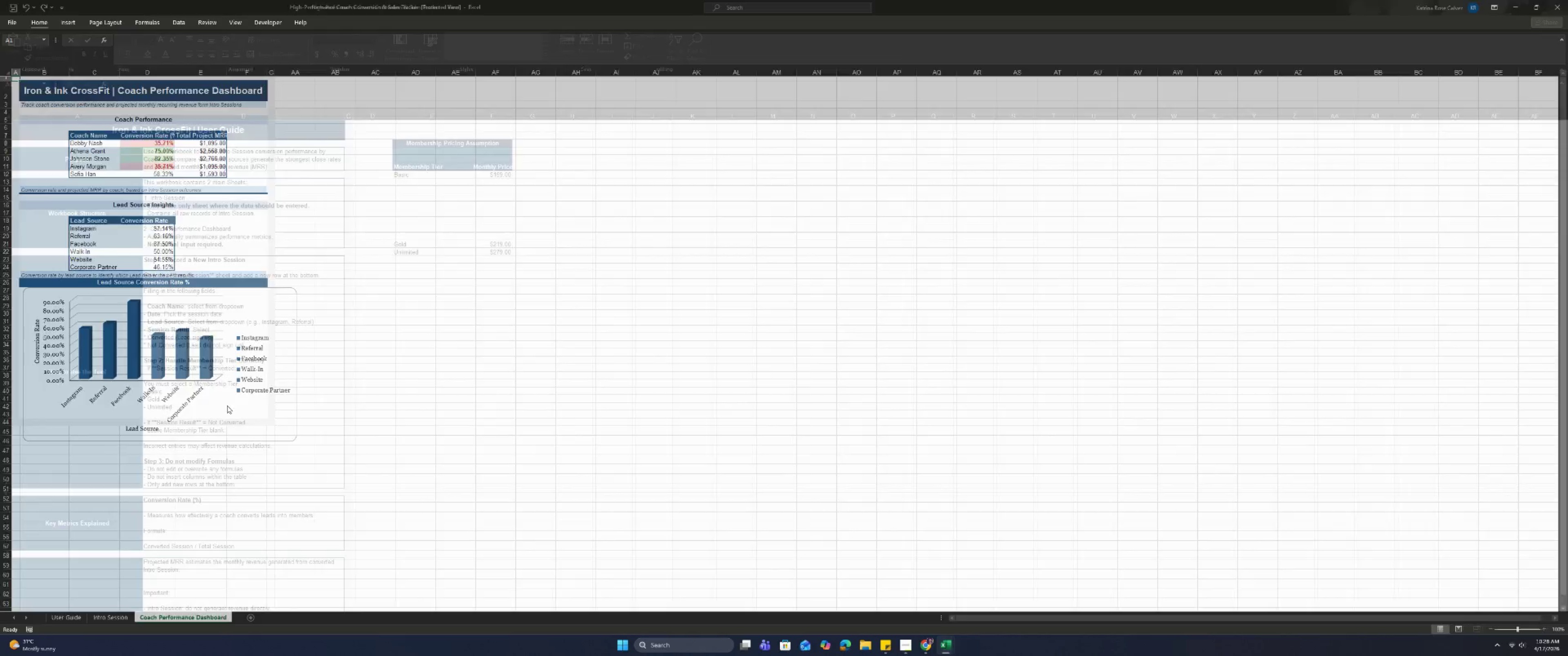 
left_click([248, 450])
 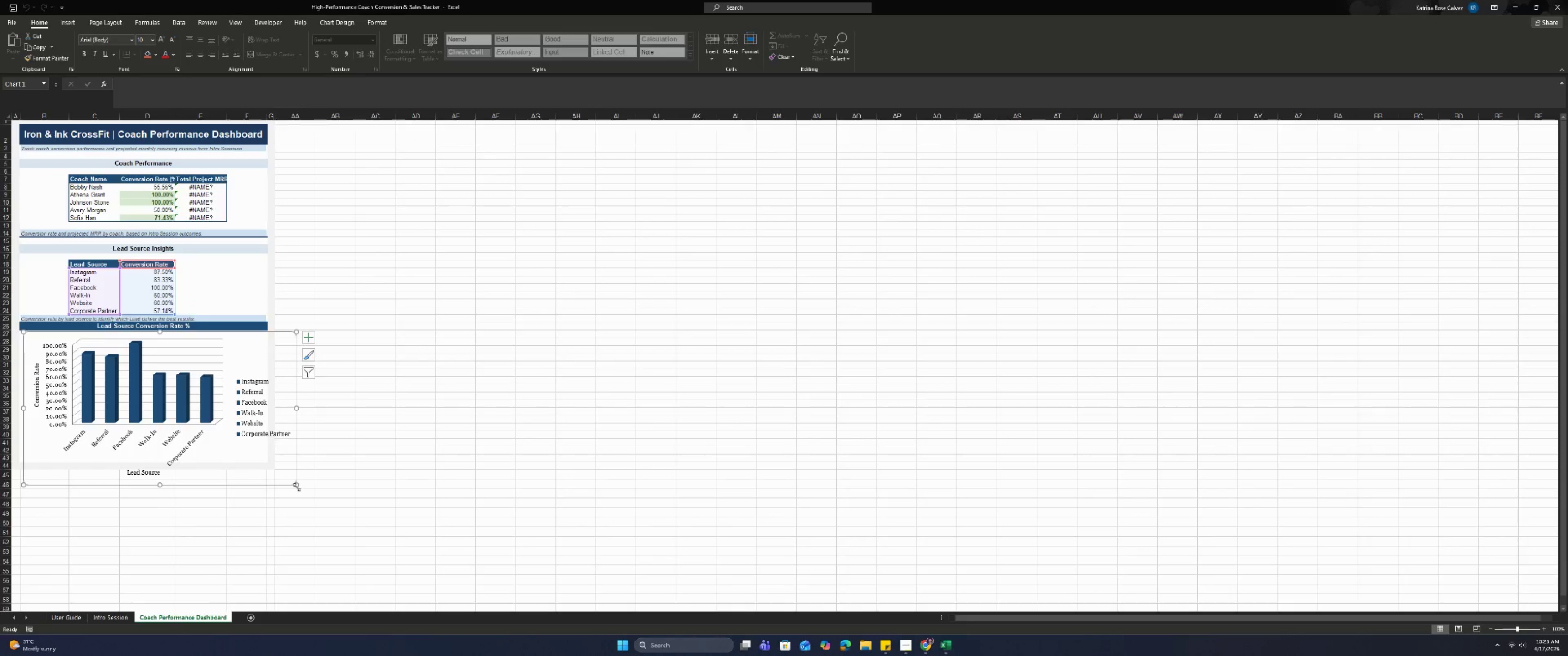 
left_click_drag(start_coordinate=[297, 485], to_coordinate=[249, 460])
 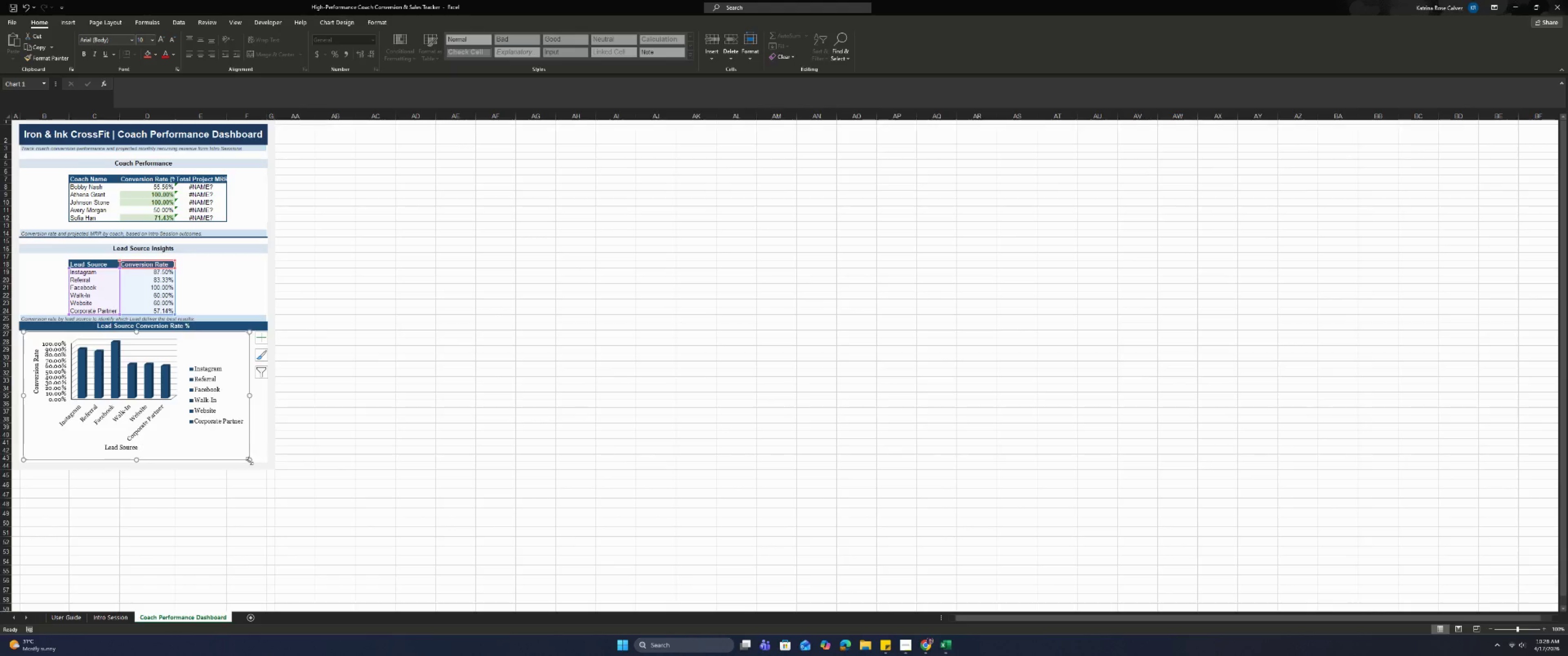 
left_click([367, 453])
 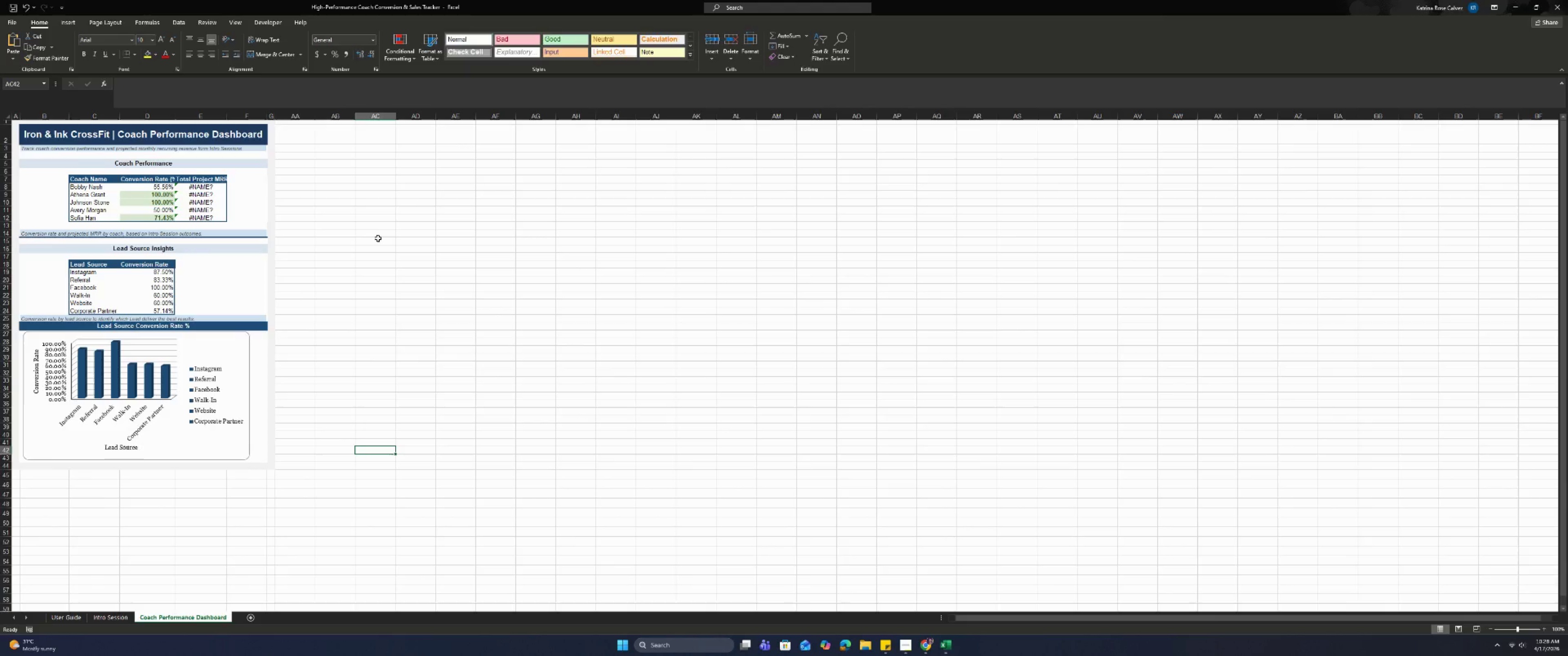 
double_click([194, 189])
 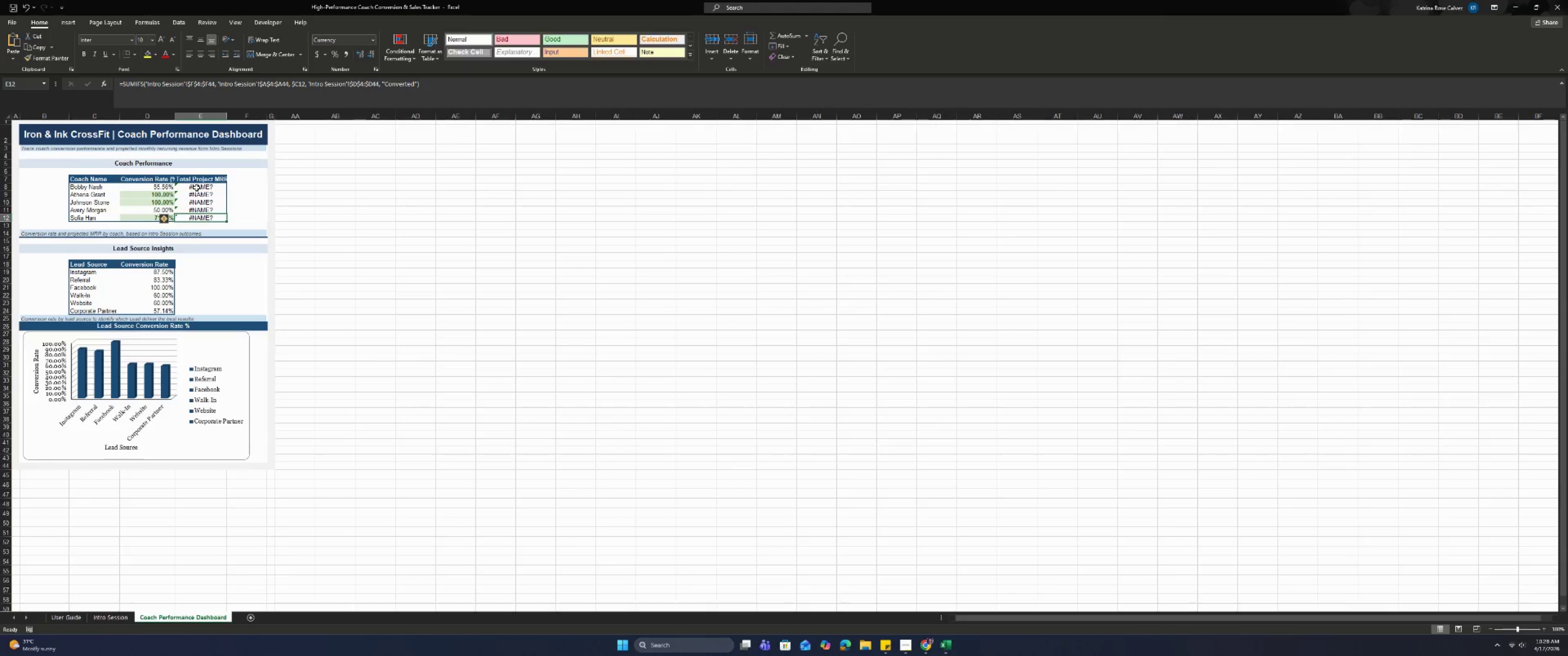 
triple_click([199, 185])
 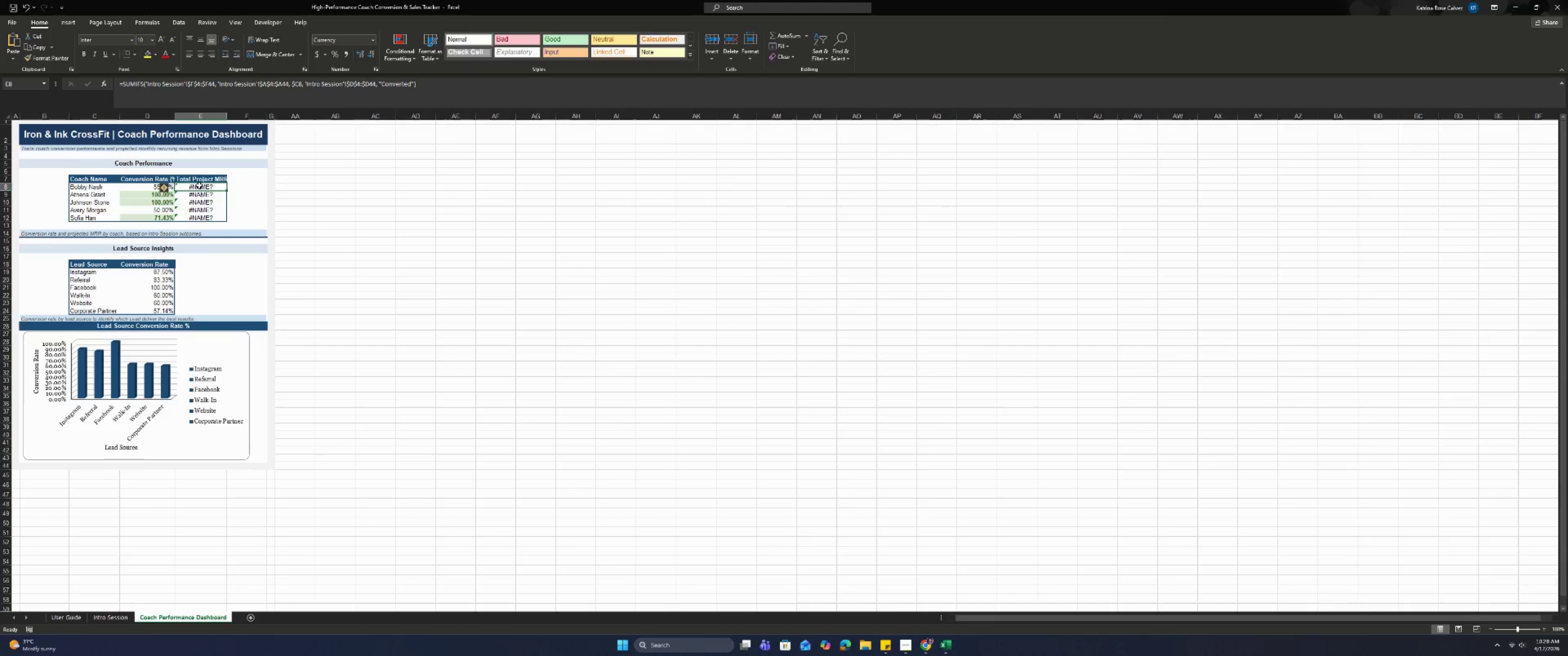 
triple_click([199, 185])
 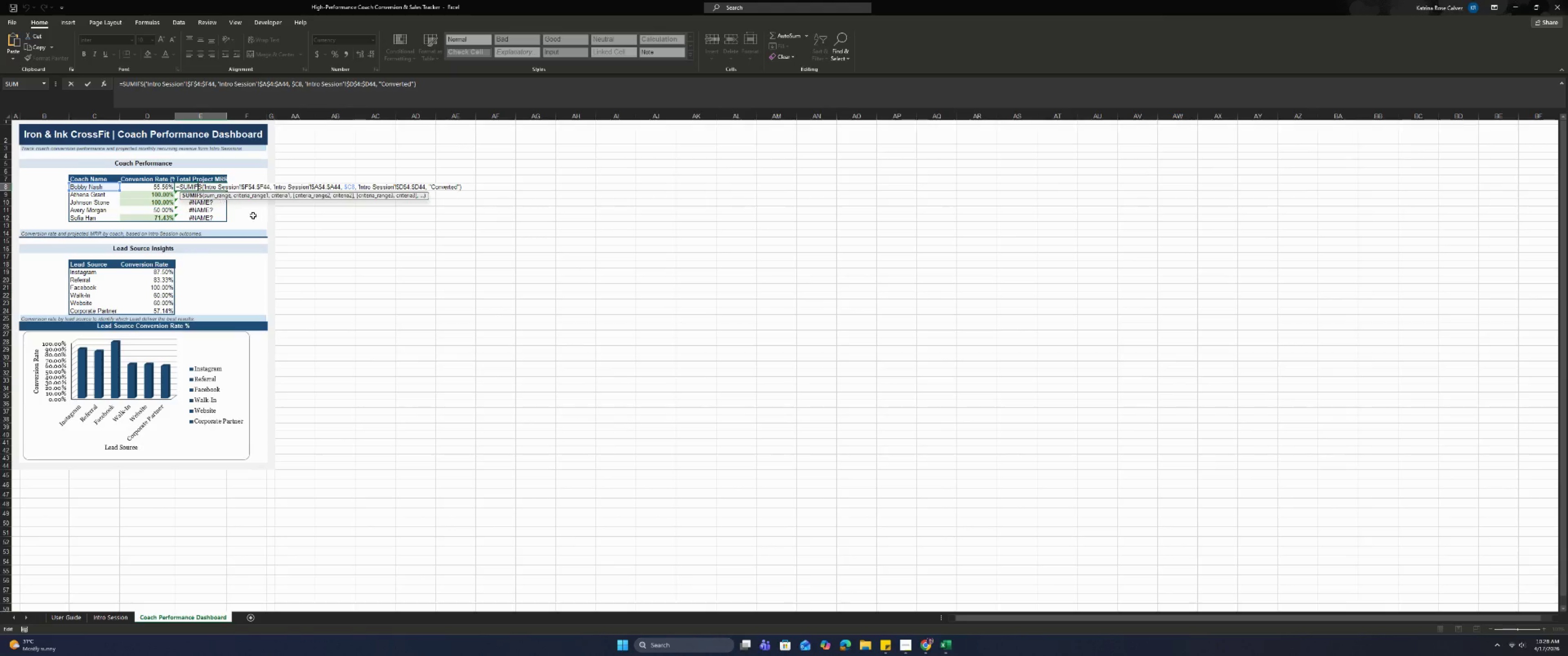 
left_click([303, 246])
 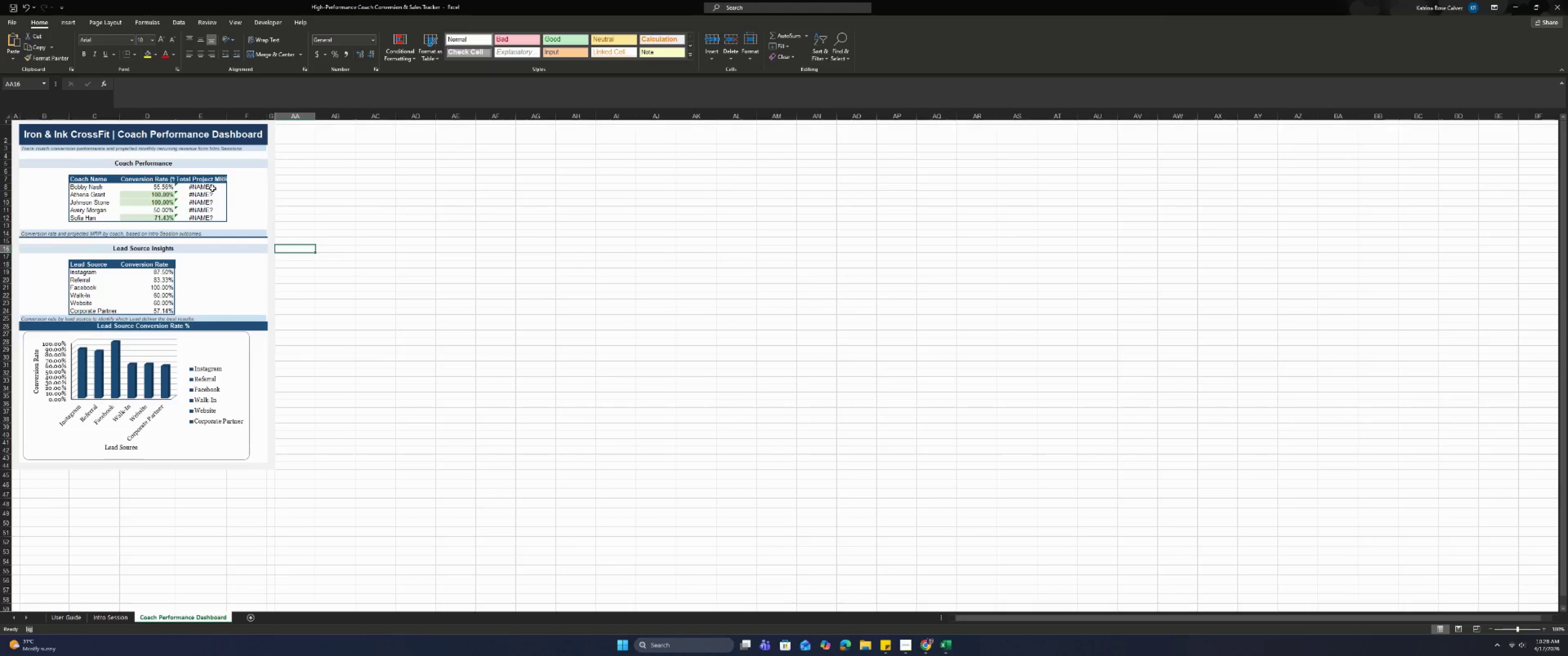 
double_click([212, 187])
 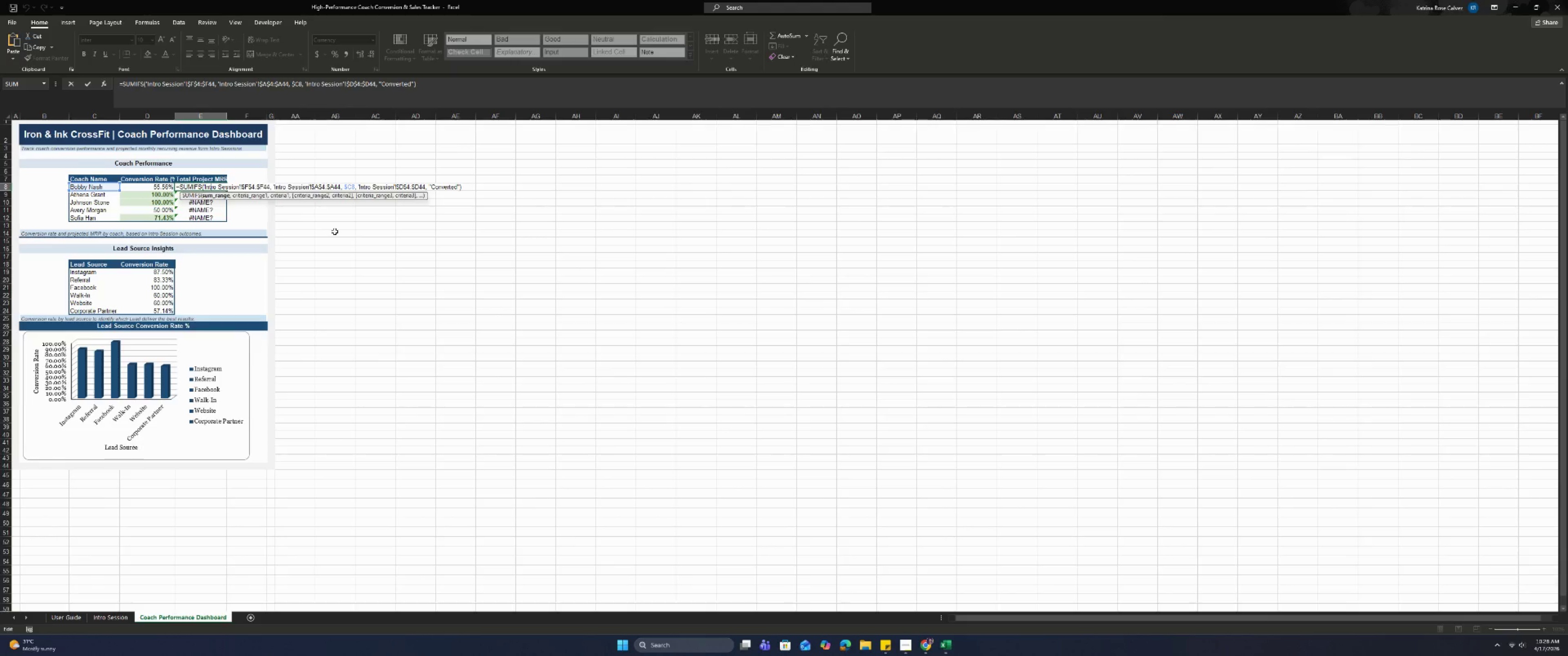 
key(ArrowRight)
 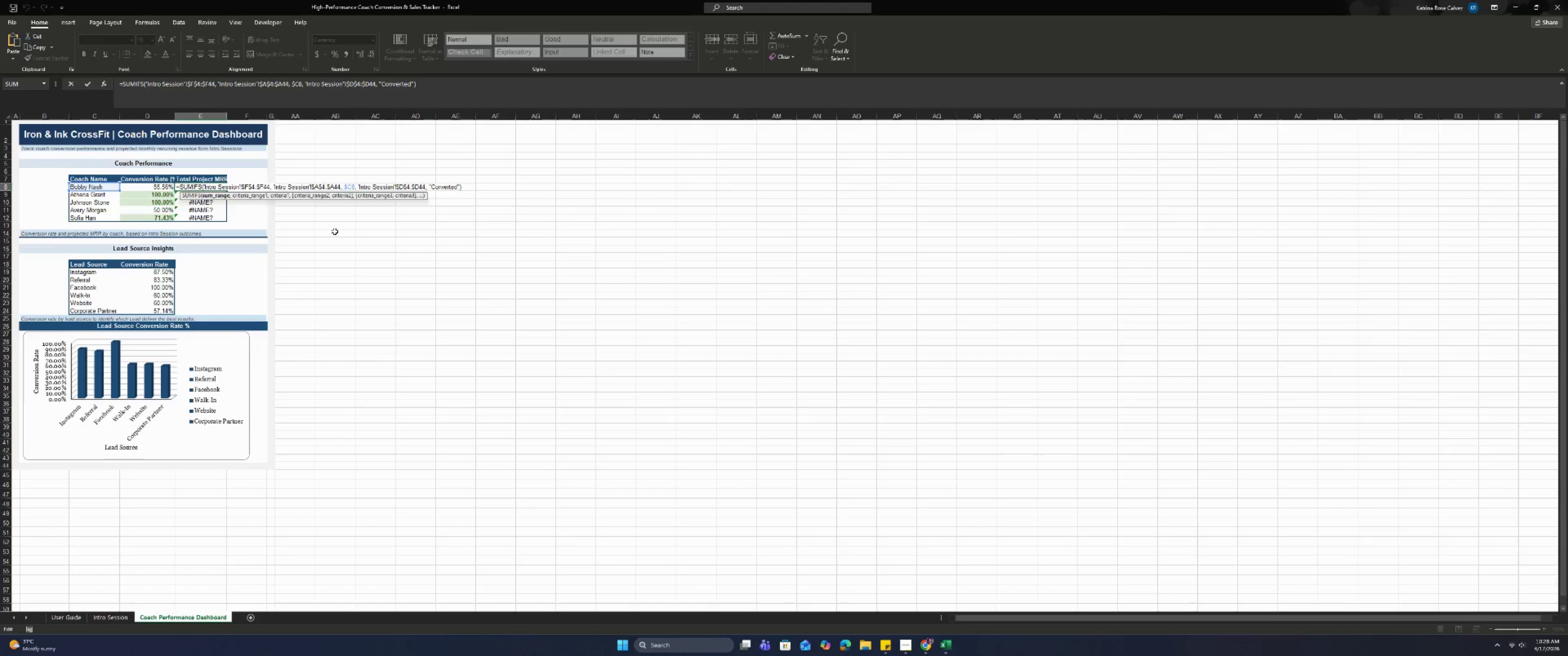 
key(Enter)
 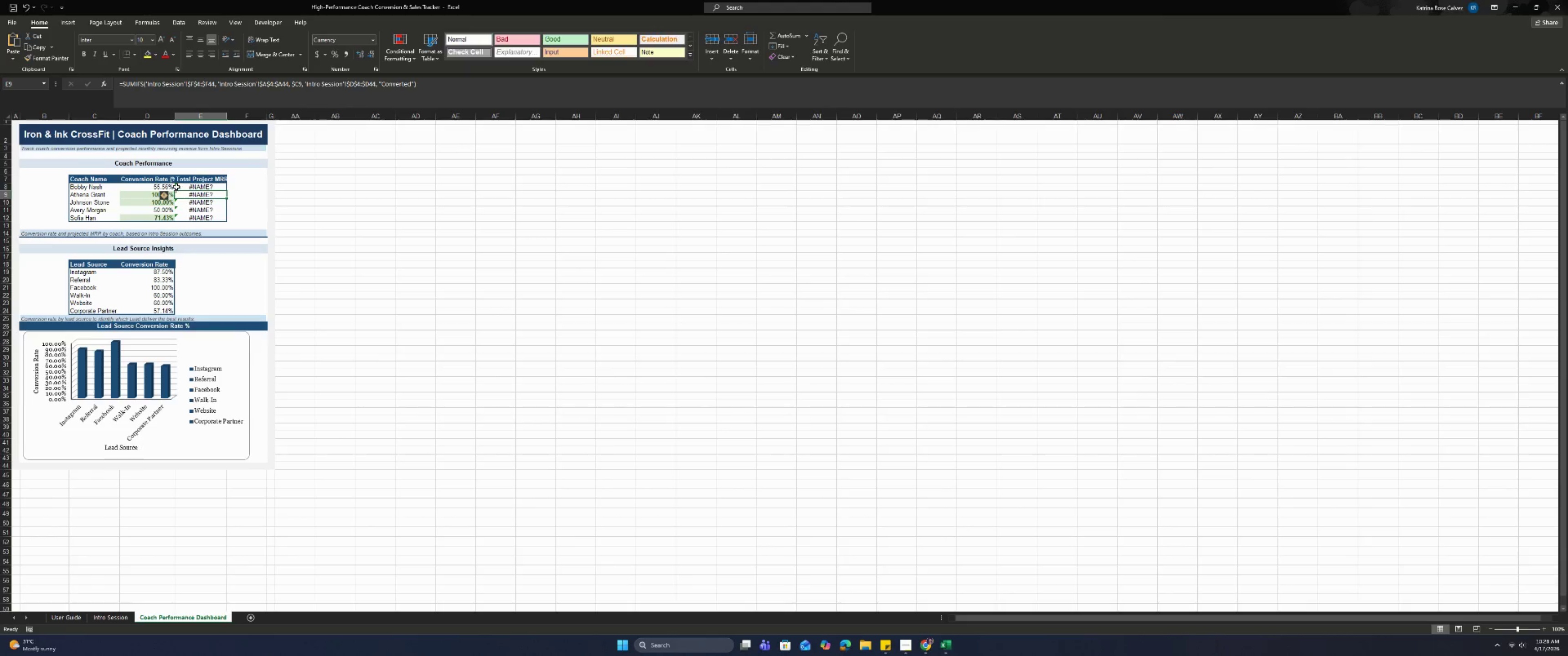 
double_click([194, 187])
 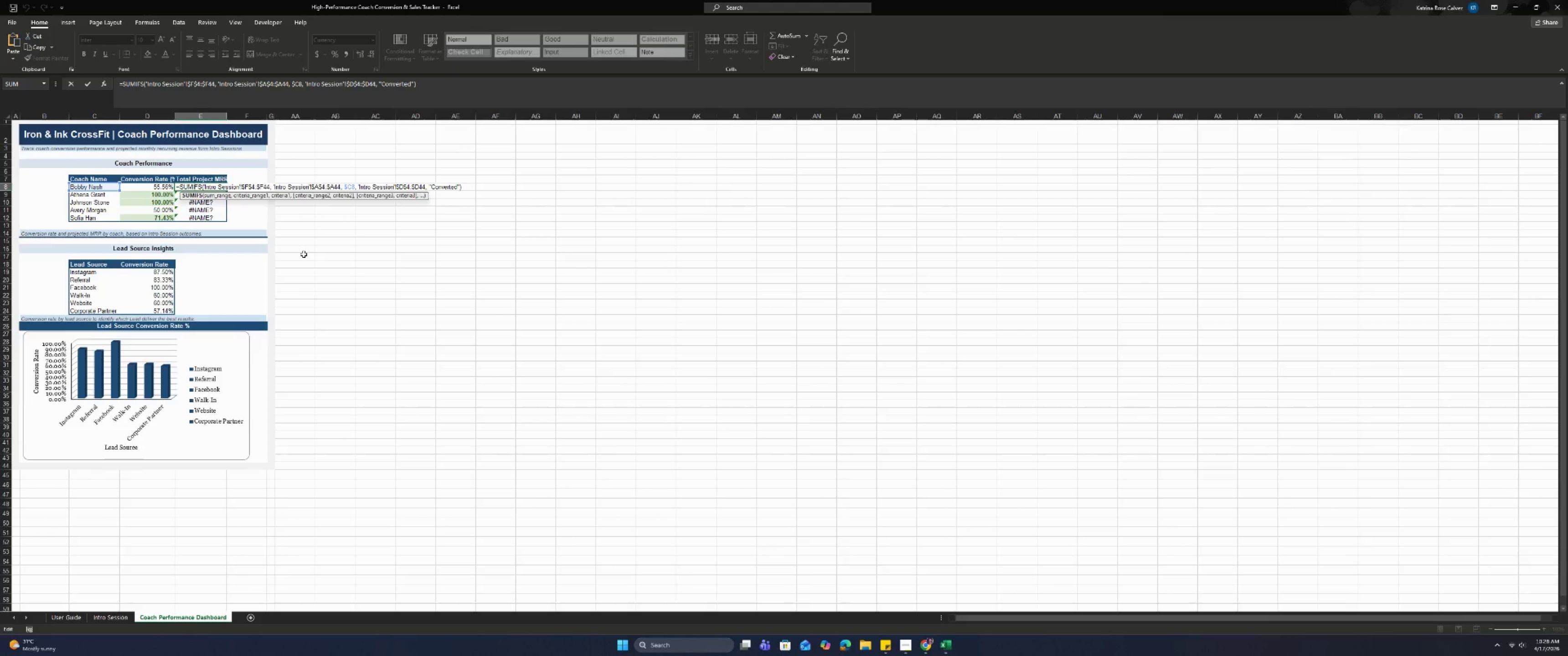 
left_click([304, 254])
 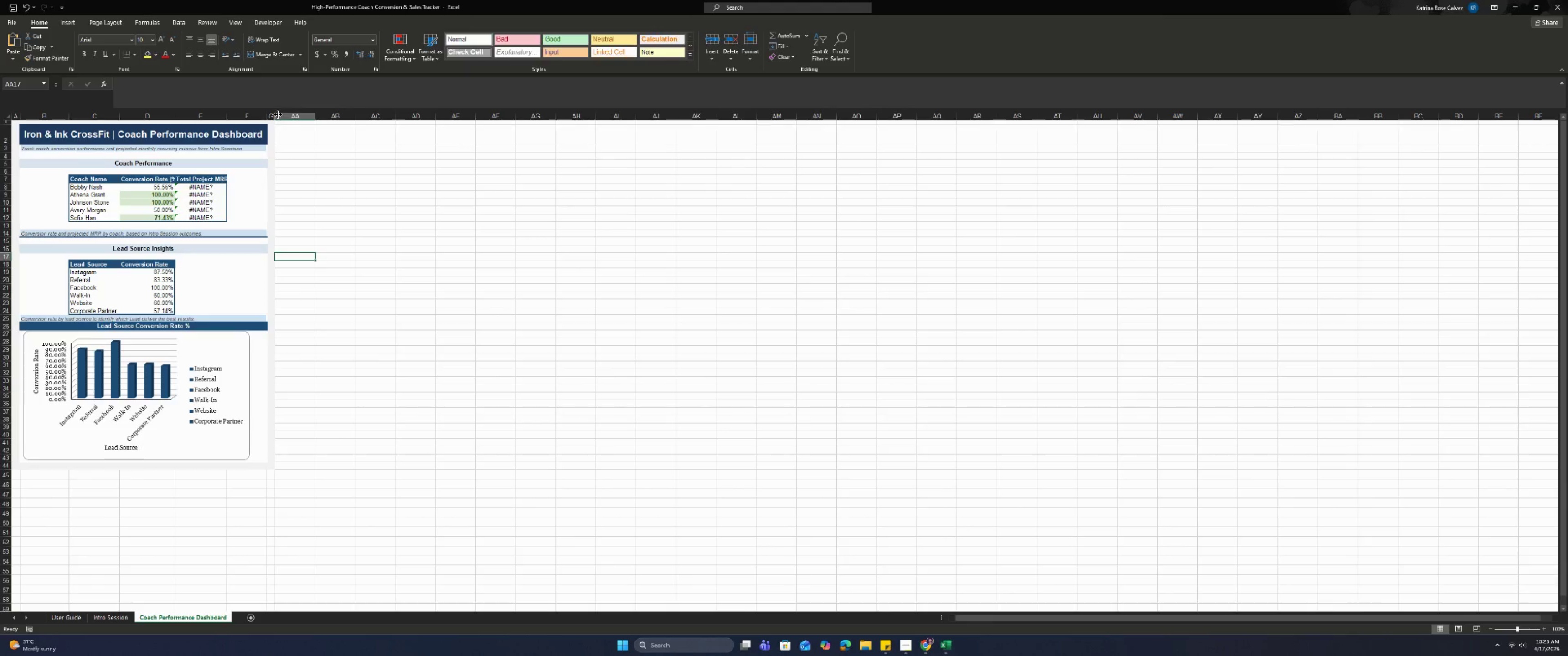 
double_click([277, 114])
 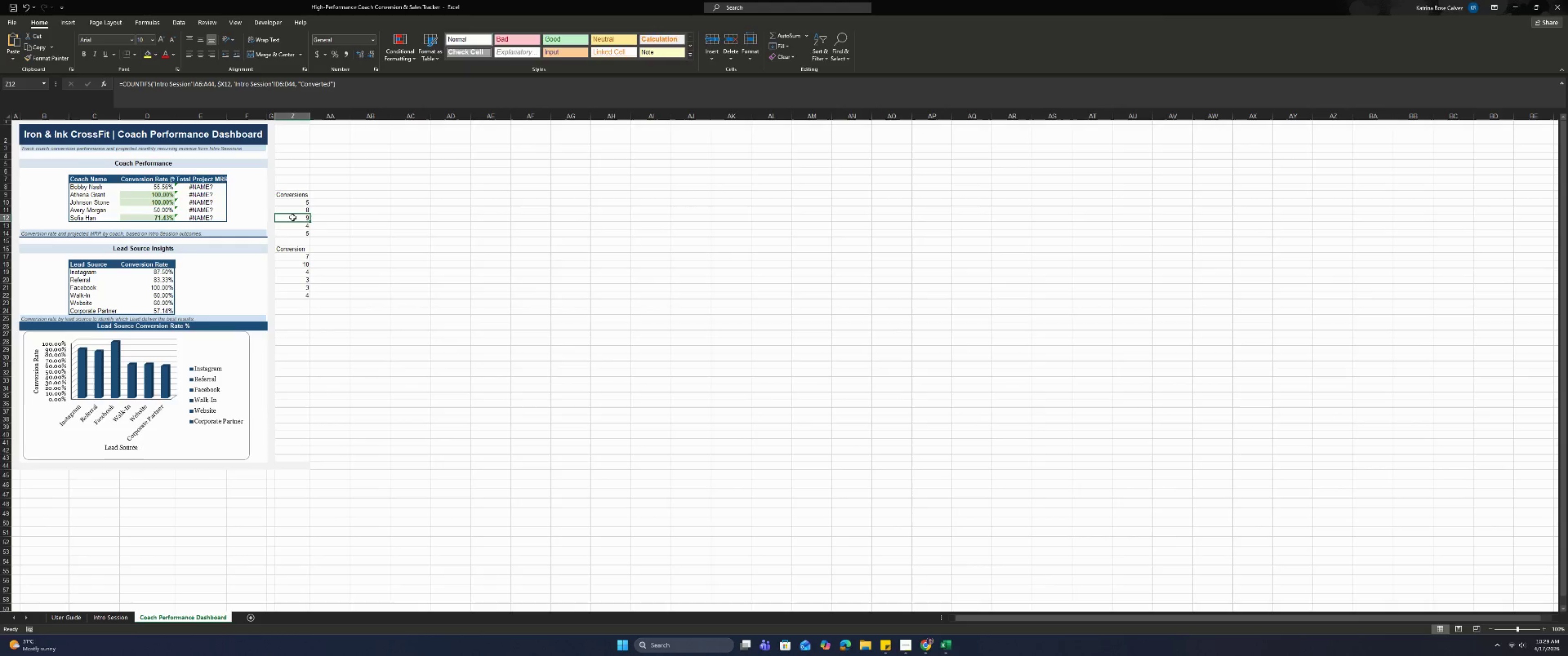 
double_click([295, 195])
 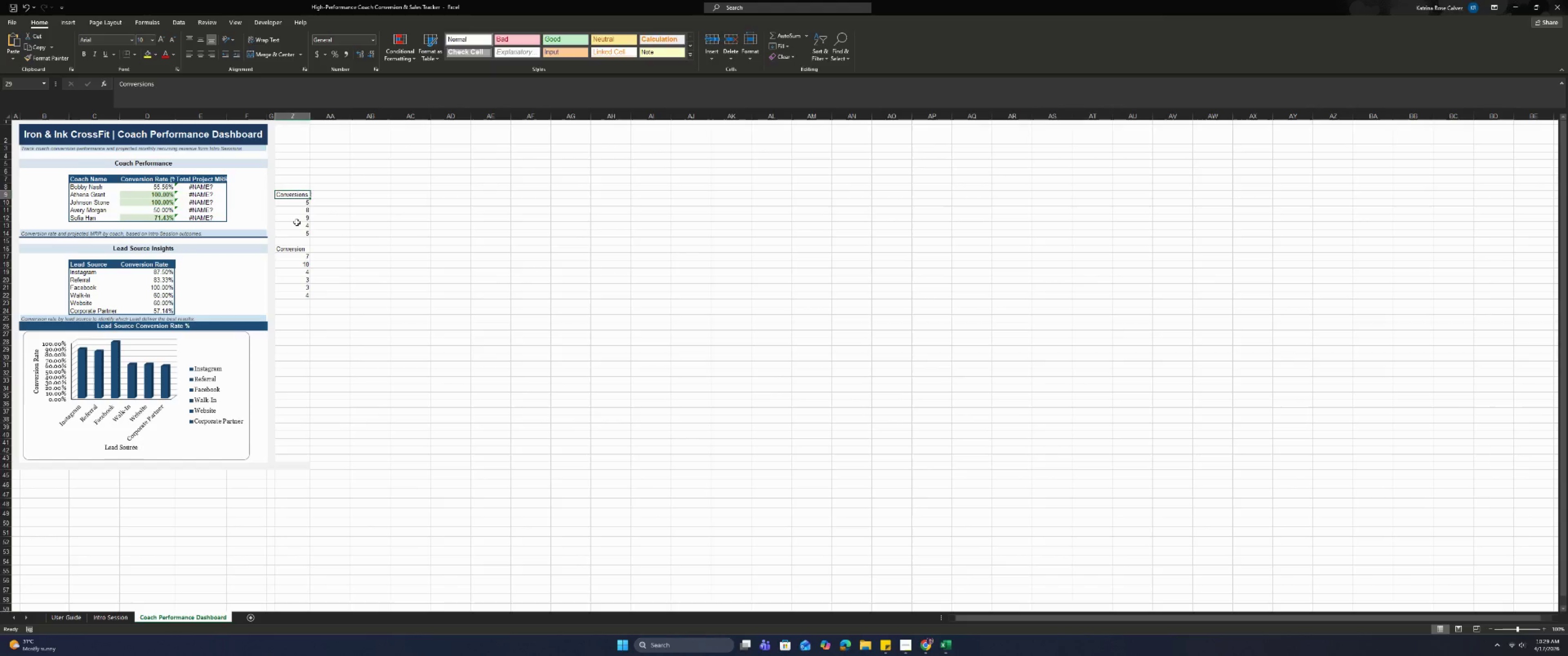 
triple_click([297, 223])
 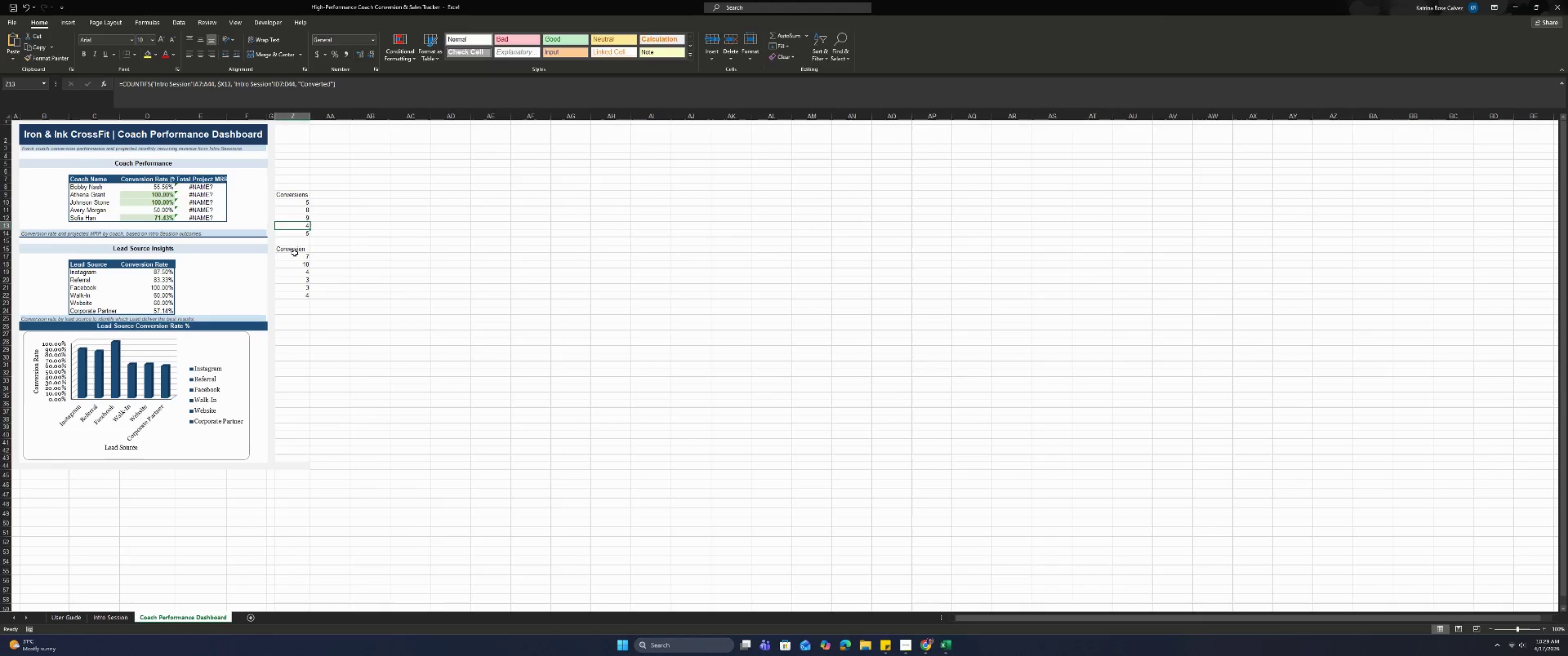 
left_click([294, 261])
 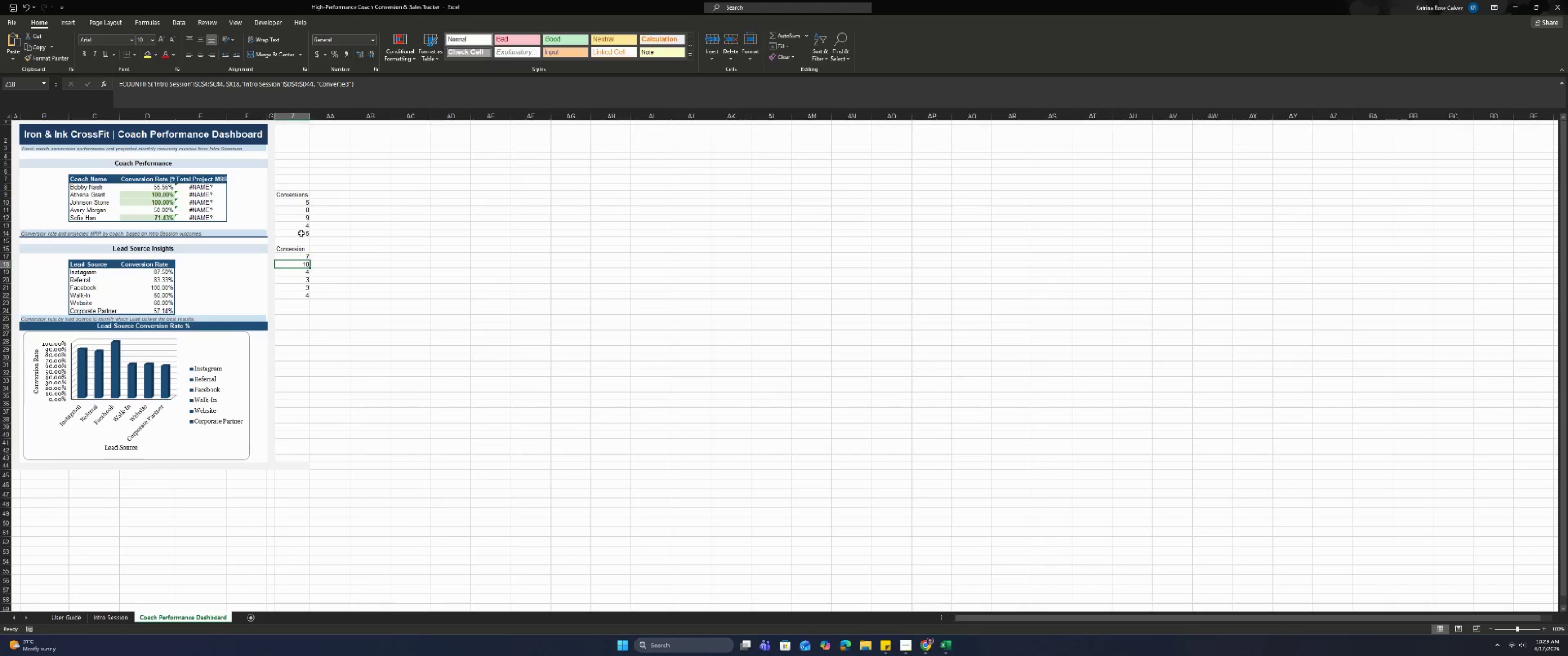 
left_click([299, 207])
 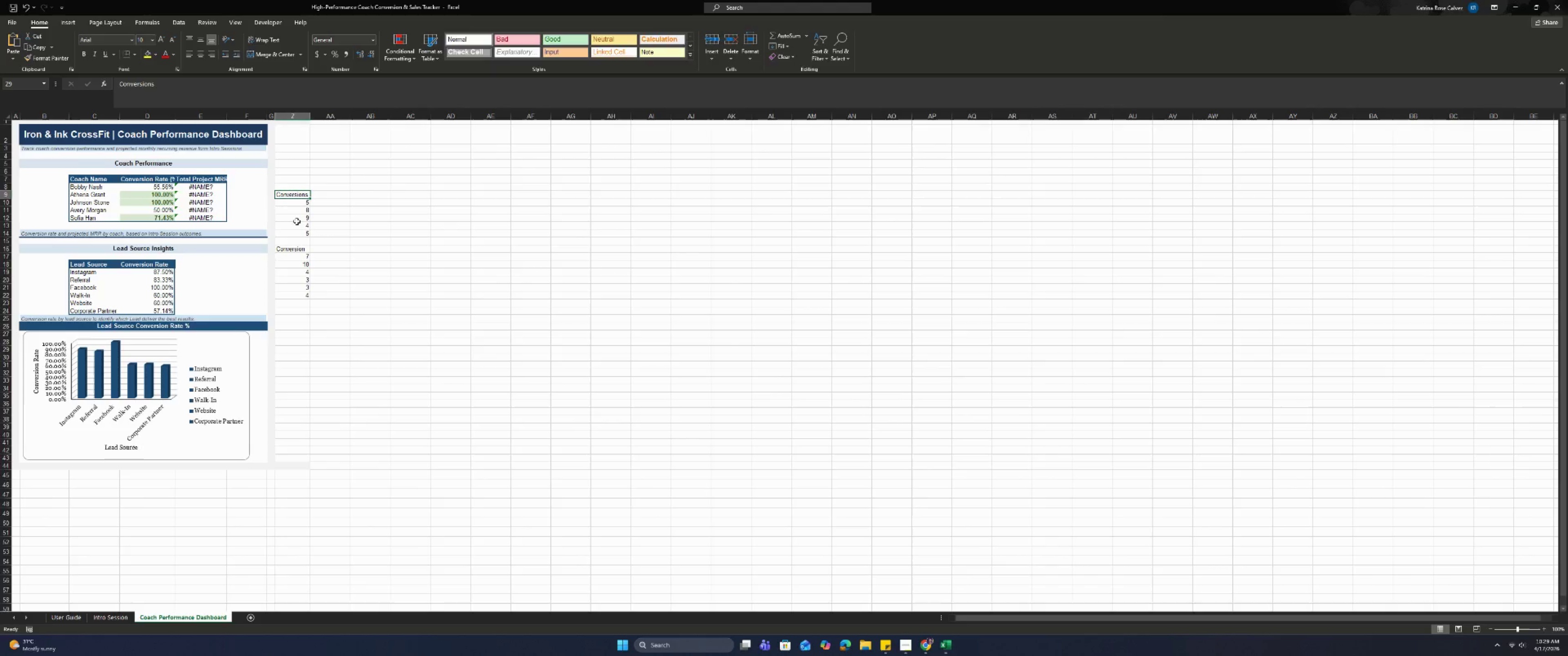 
double_click([297, 221])
 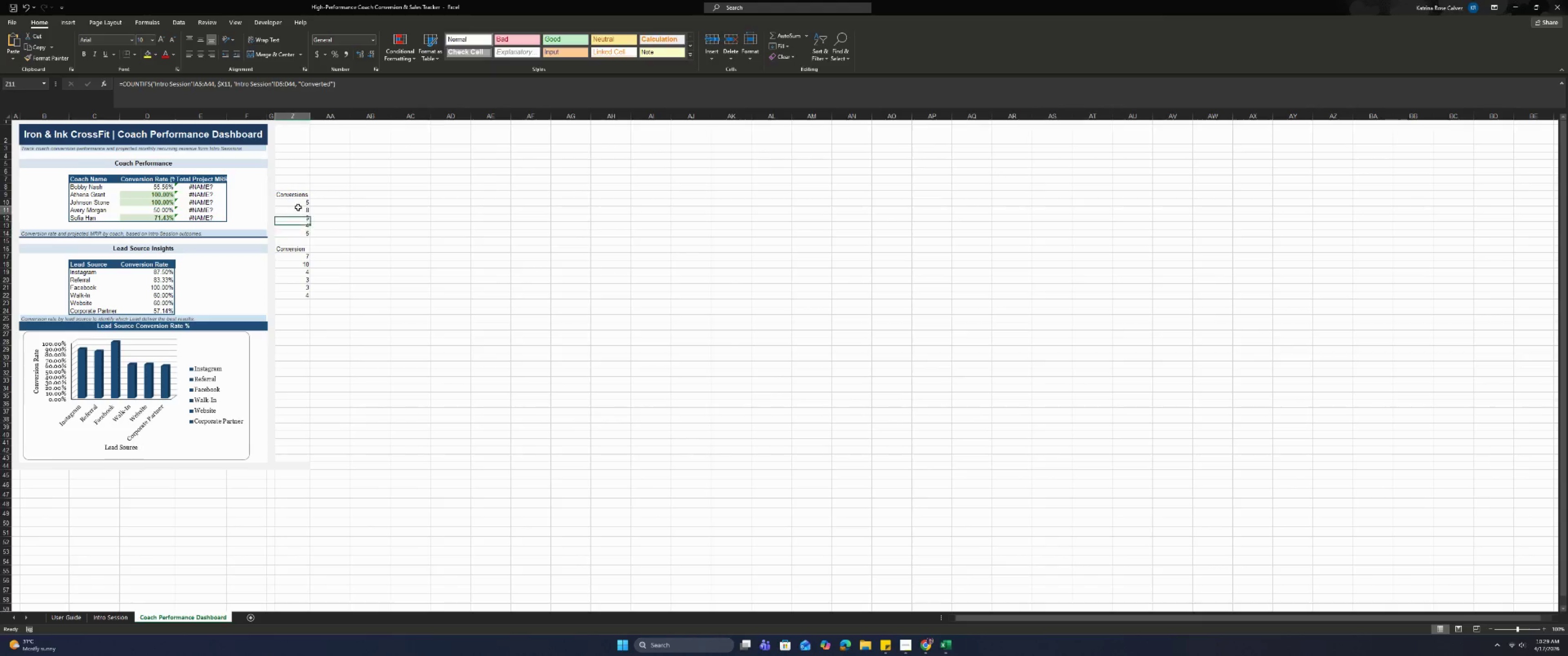 
double_click([298, 207])
 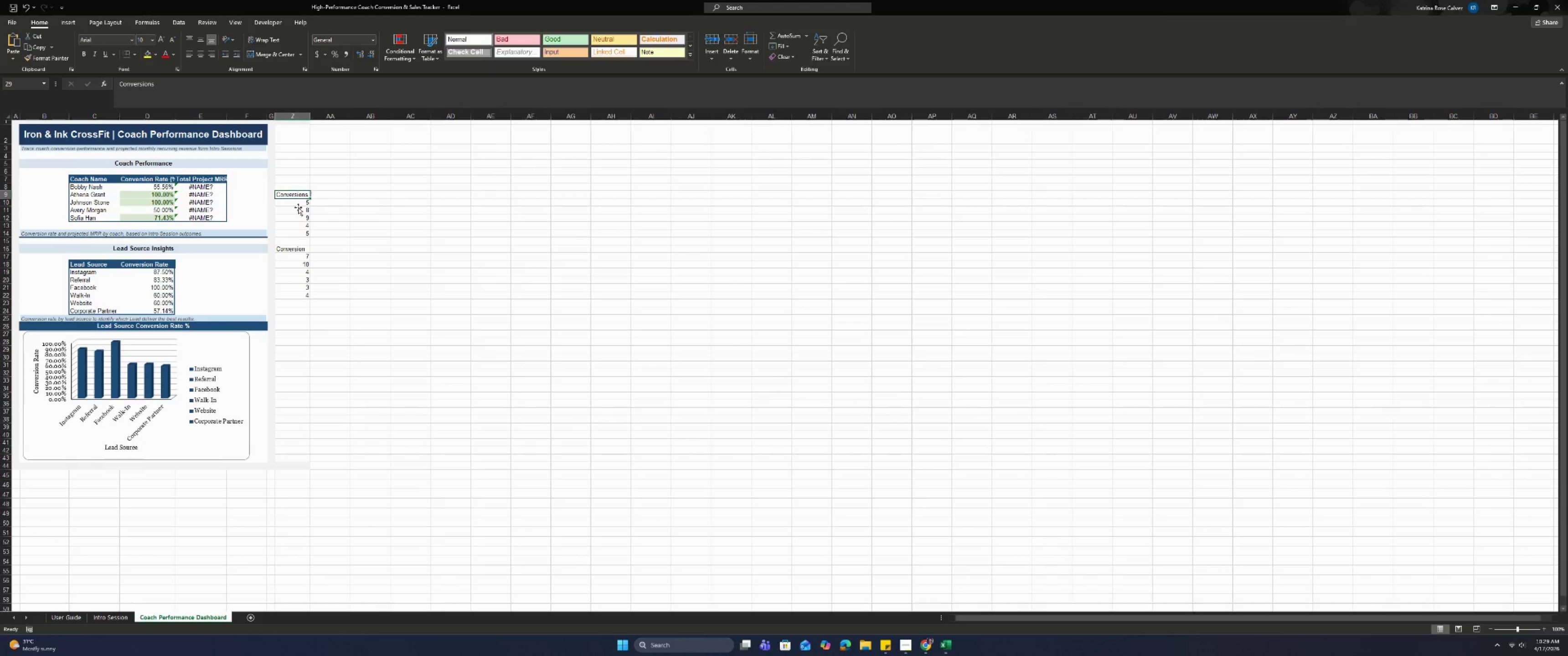 
triple_click([298, 207])
 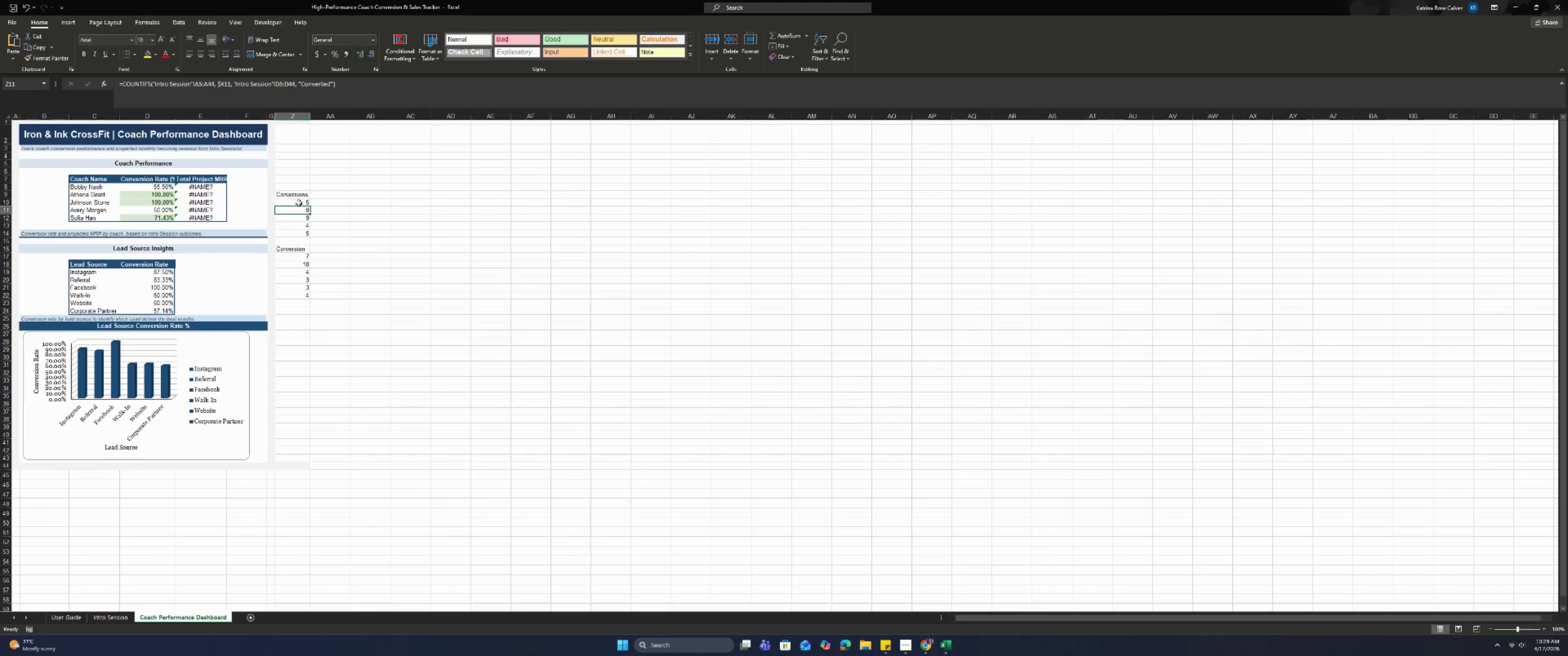 
triple_click([300, 197])
 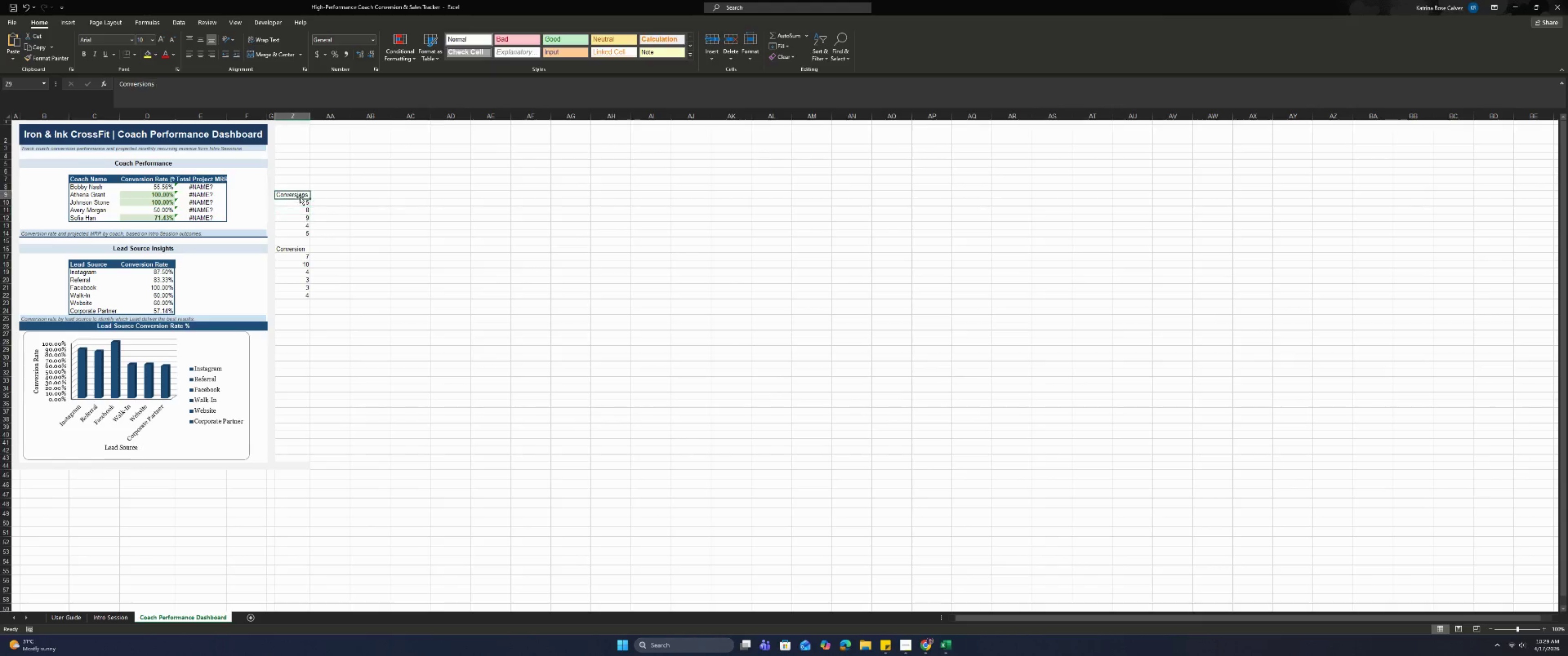 
triple_click([300, 197])
 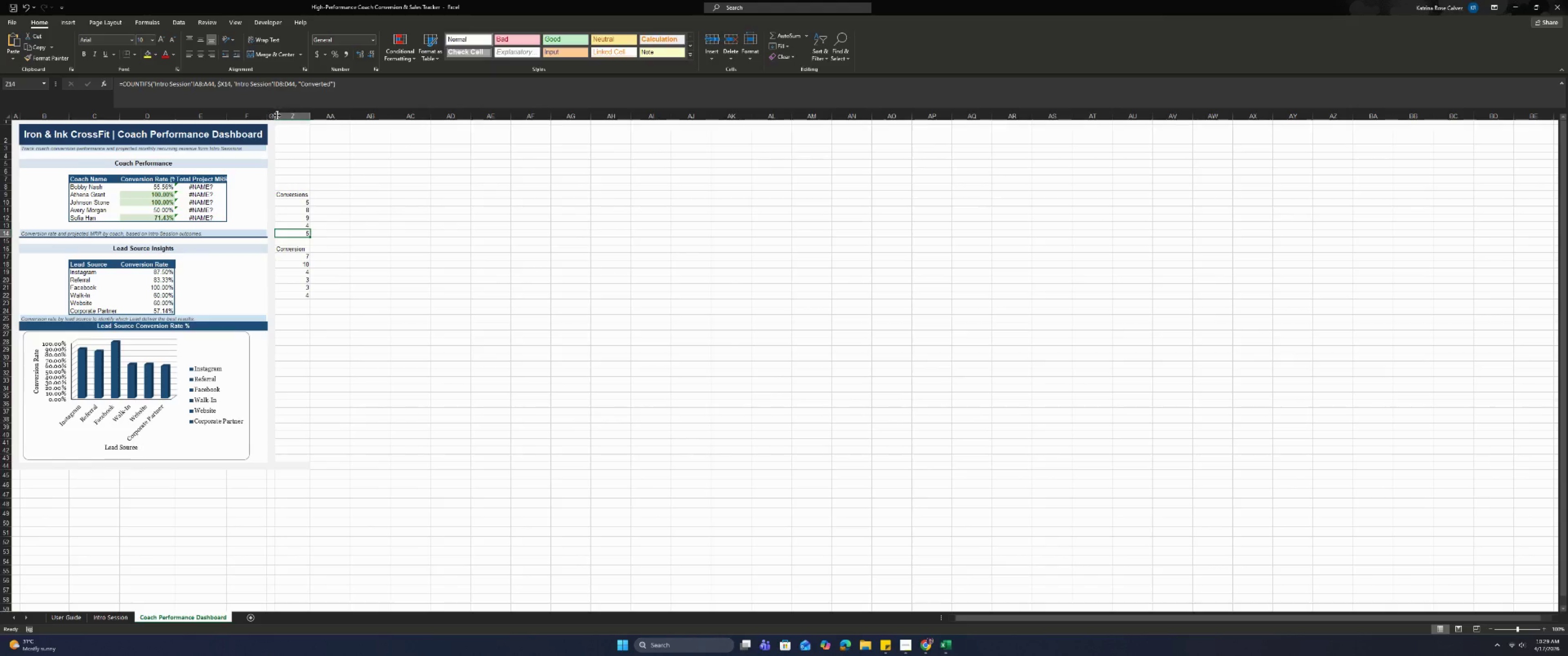 
double_click([276, 115])
 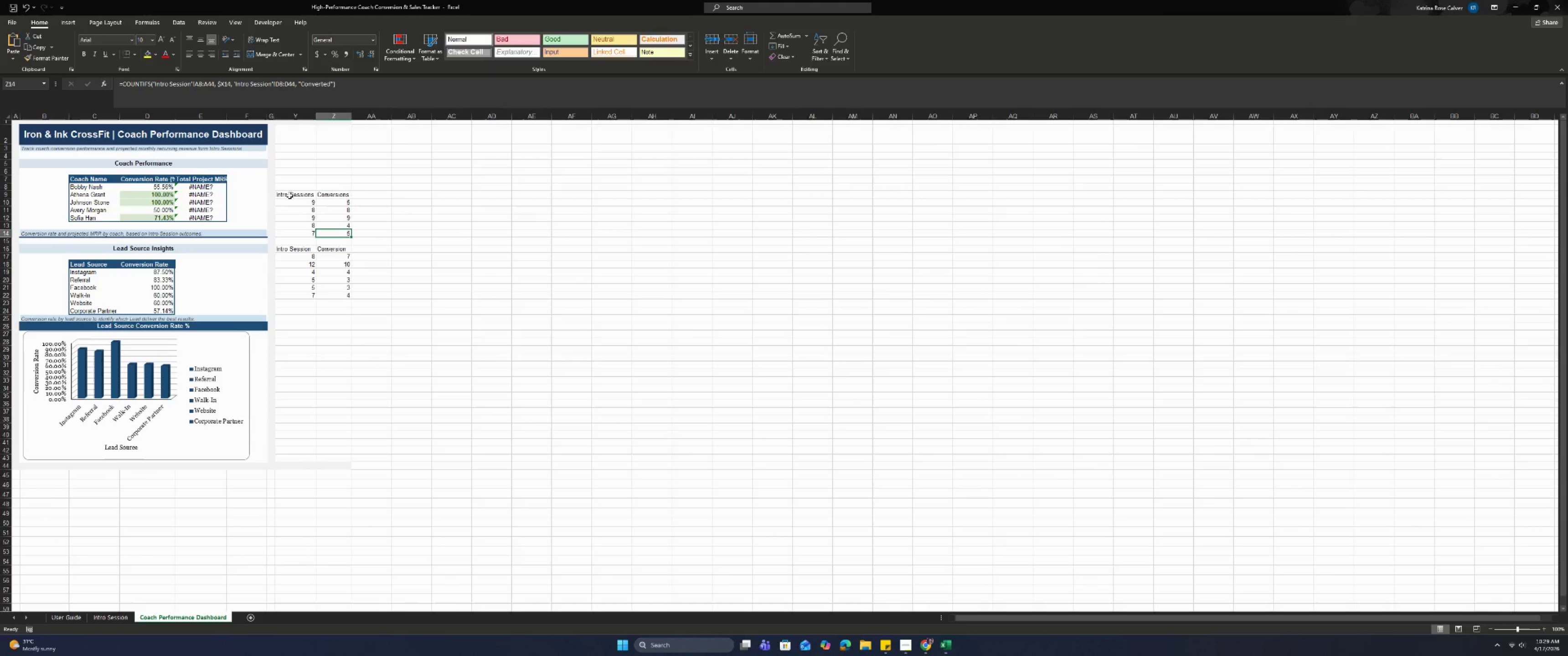 
double_click([201, 186])
 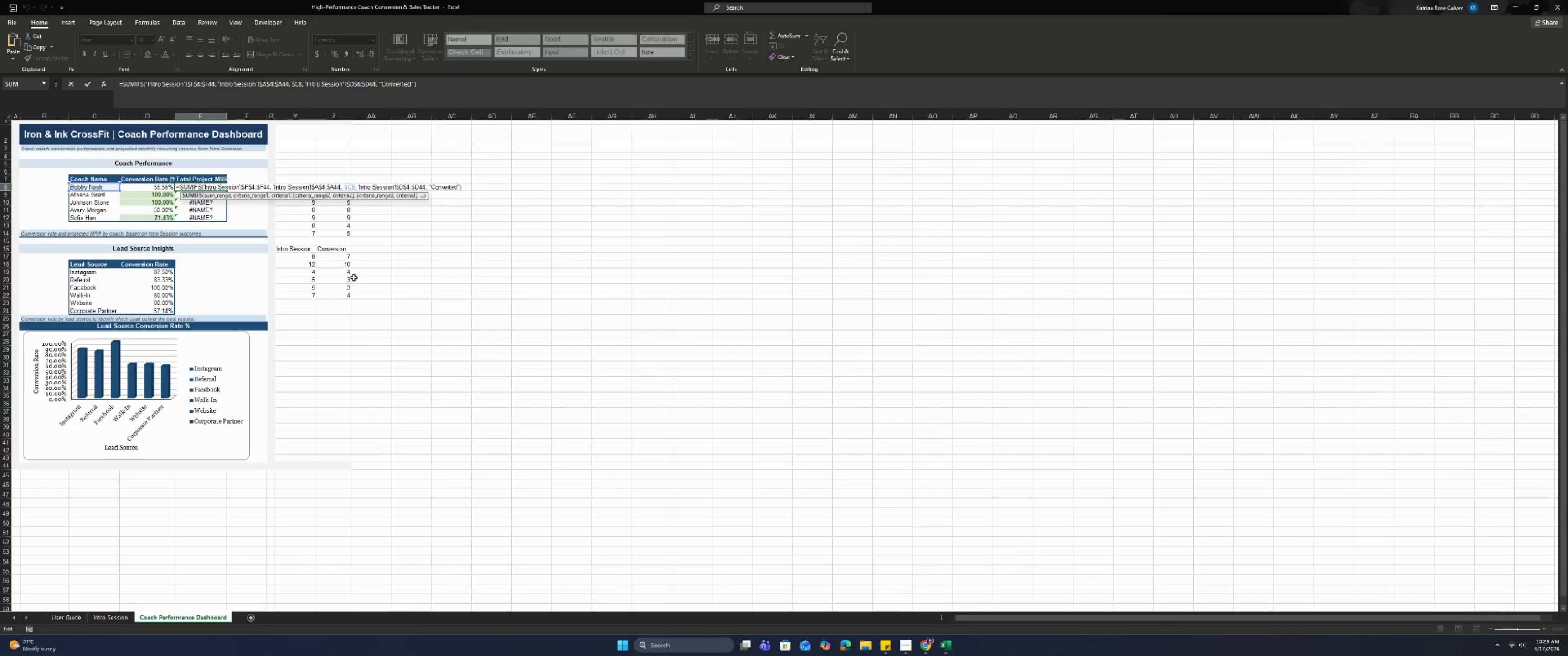 
left_click([375, 284])
 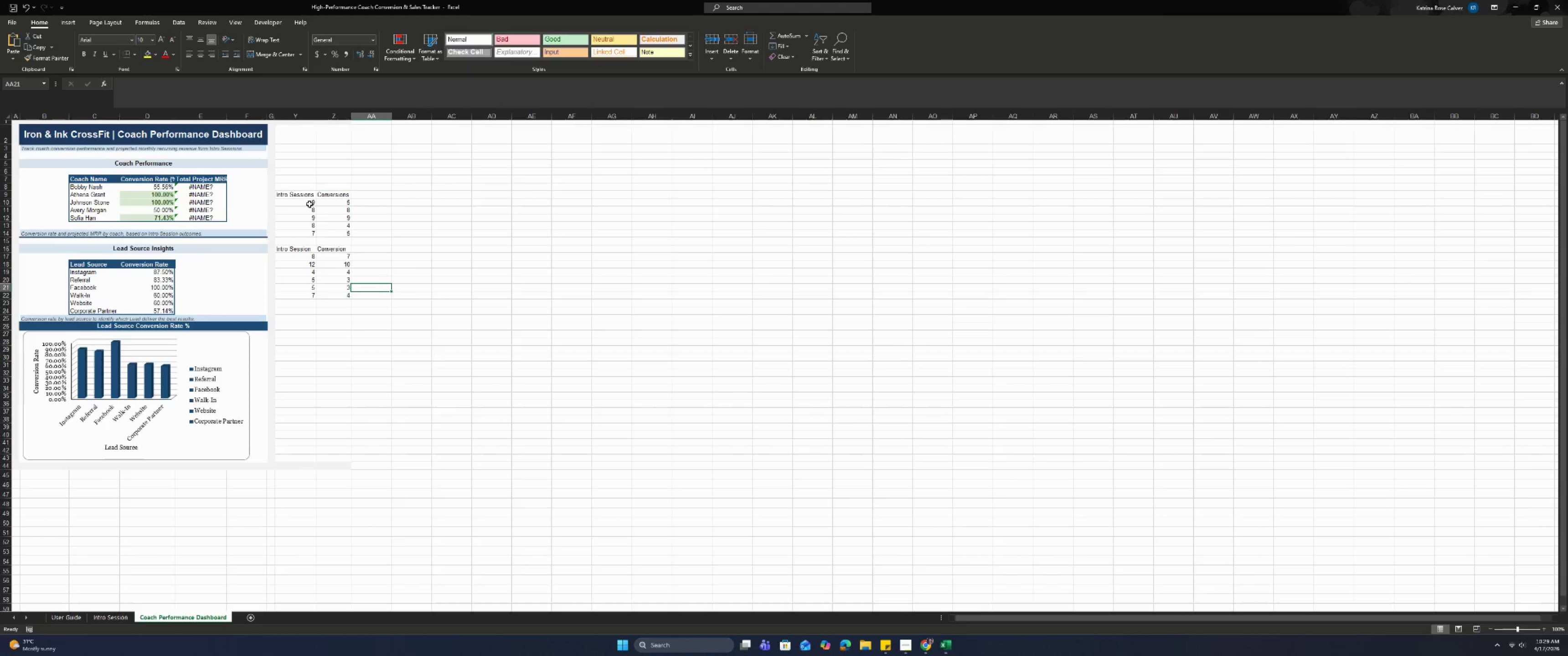 
wait(5.24)
 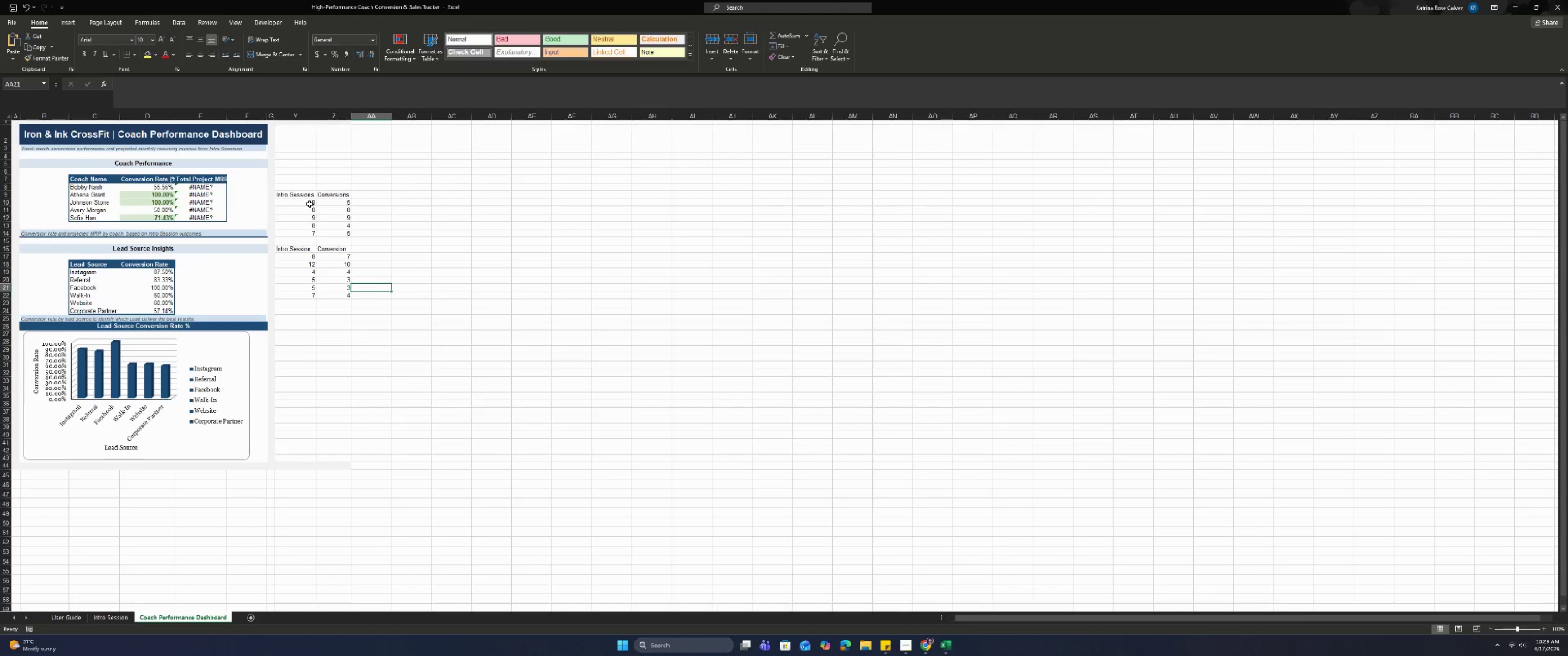 
left_click_drag(start_coordinate=[227, 115], to_coordinate=[231, 116])
 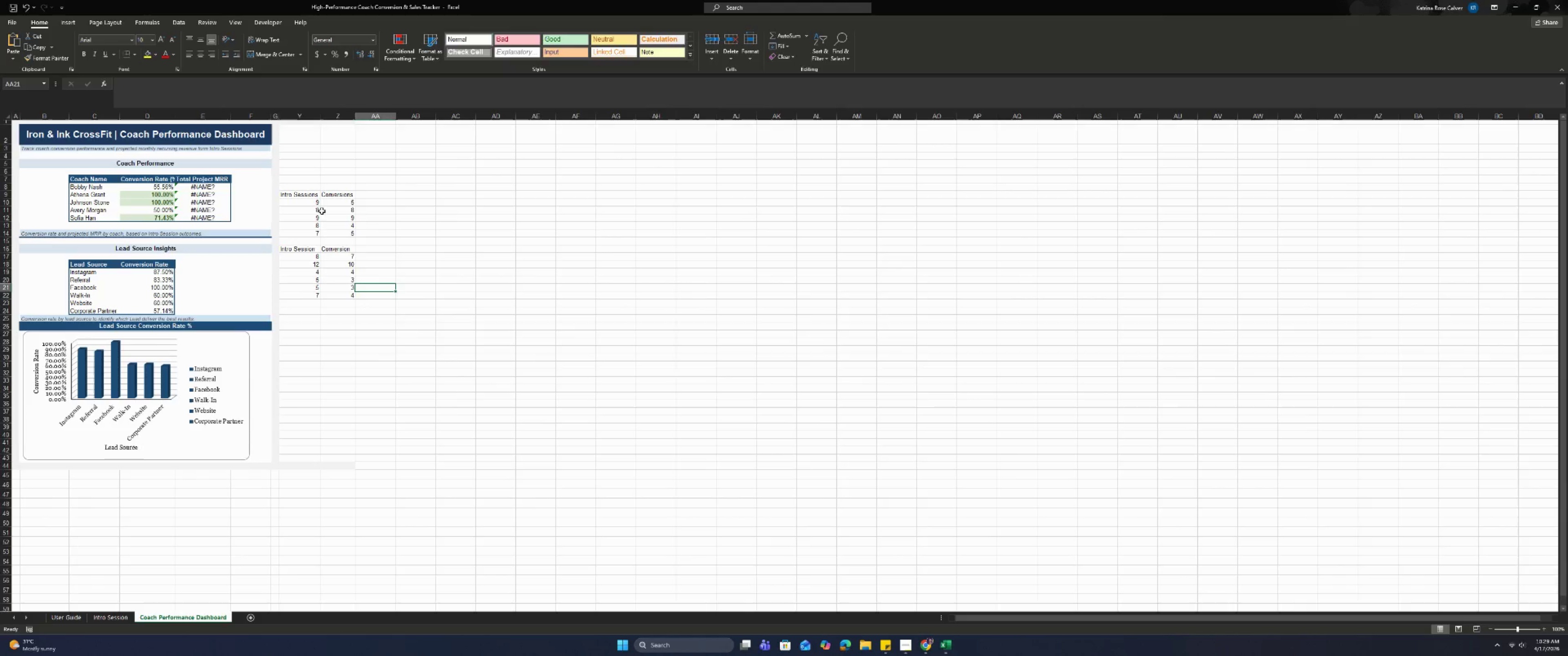 
left_click([317, 205])
 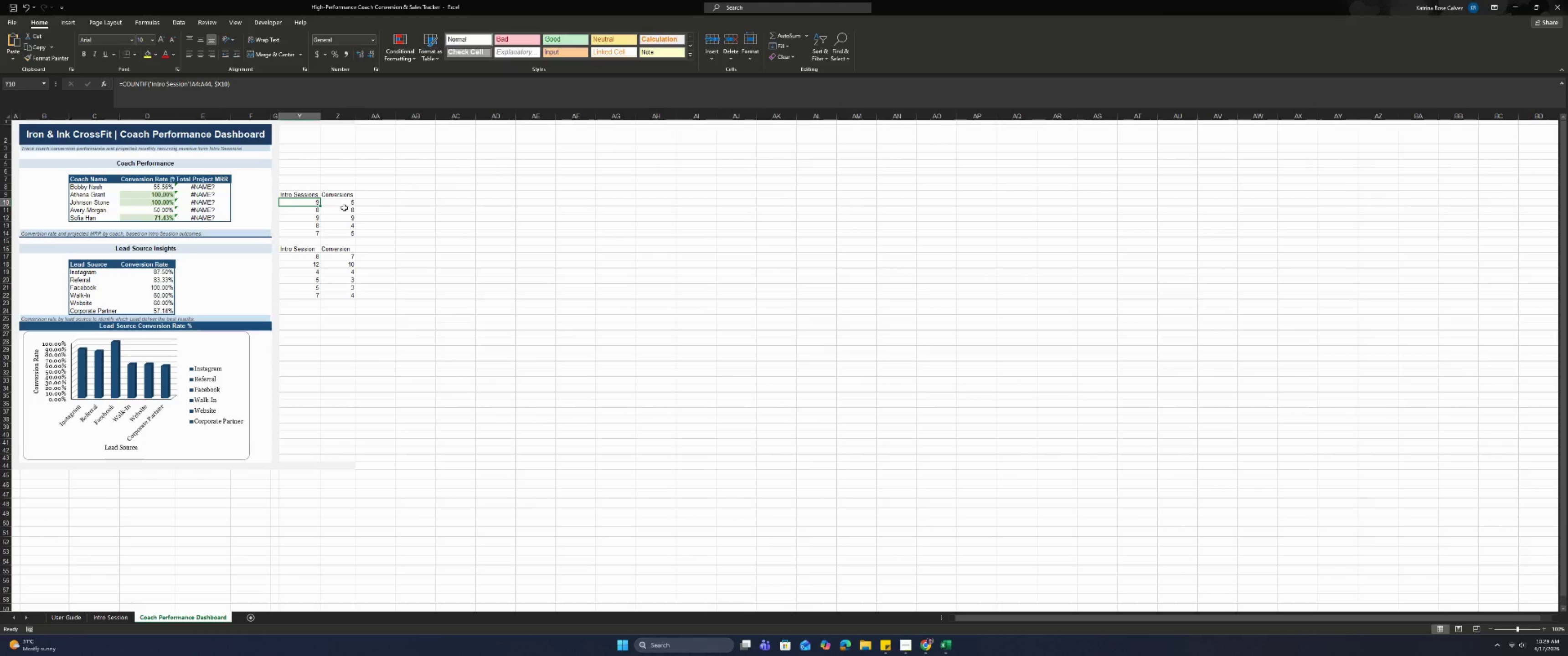 
left_click([344, 208])
 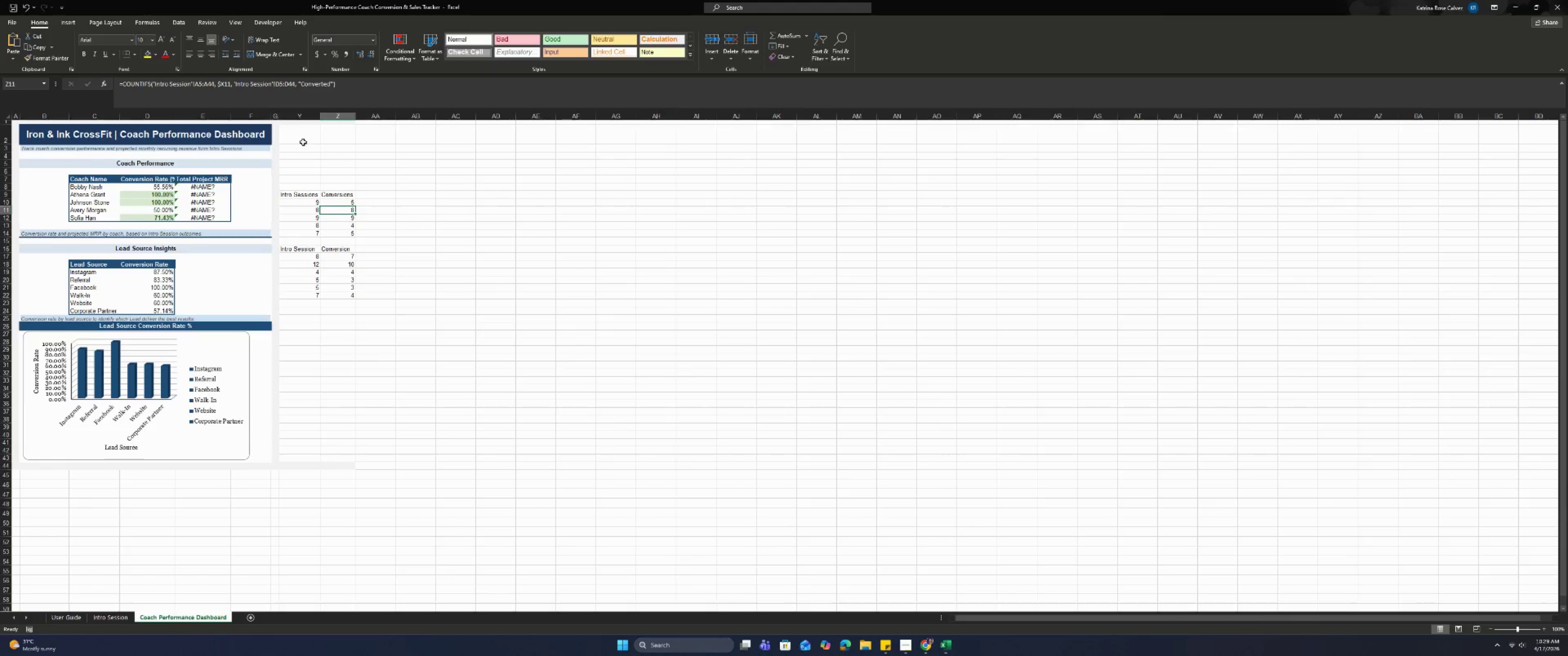 
double_click([281, 117])
 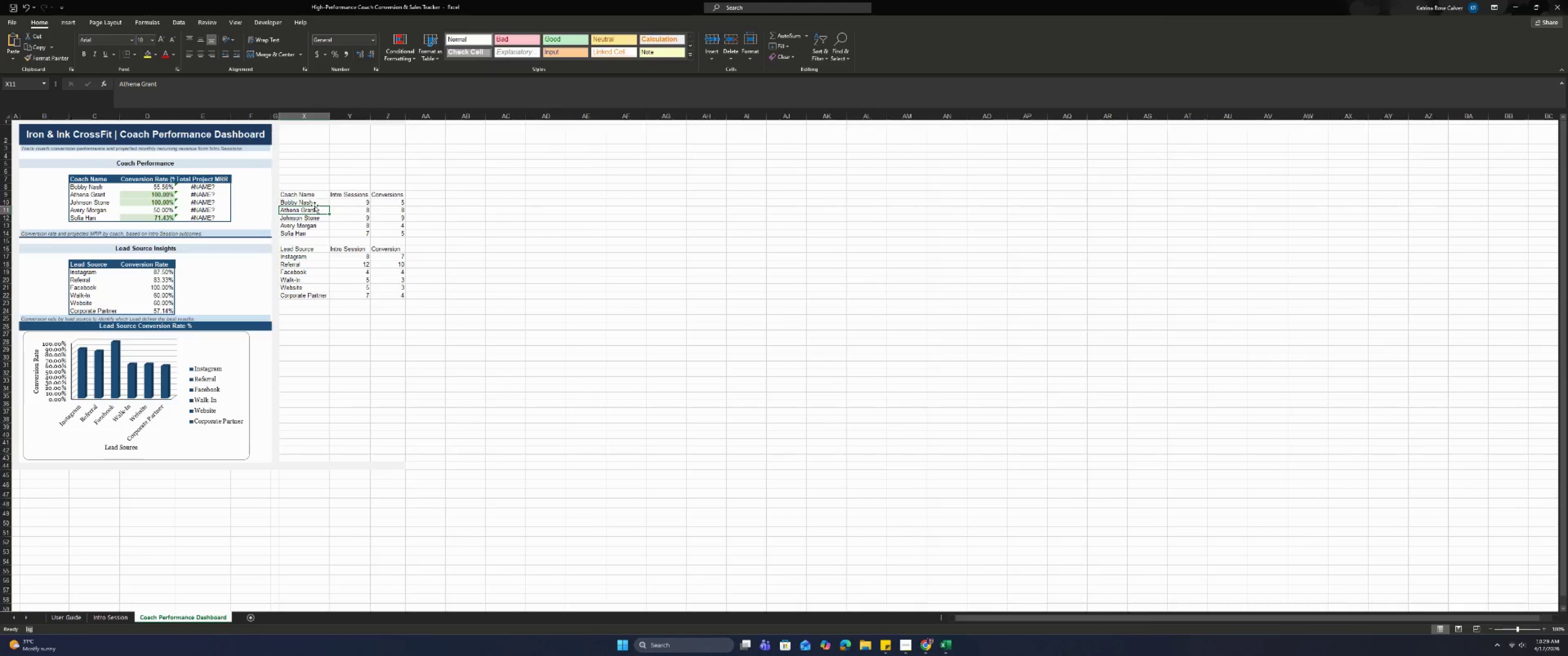 
left_click([344, 200])
 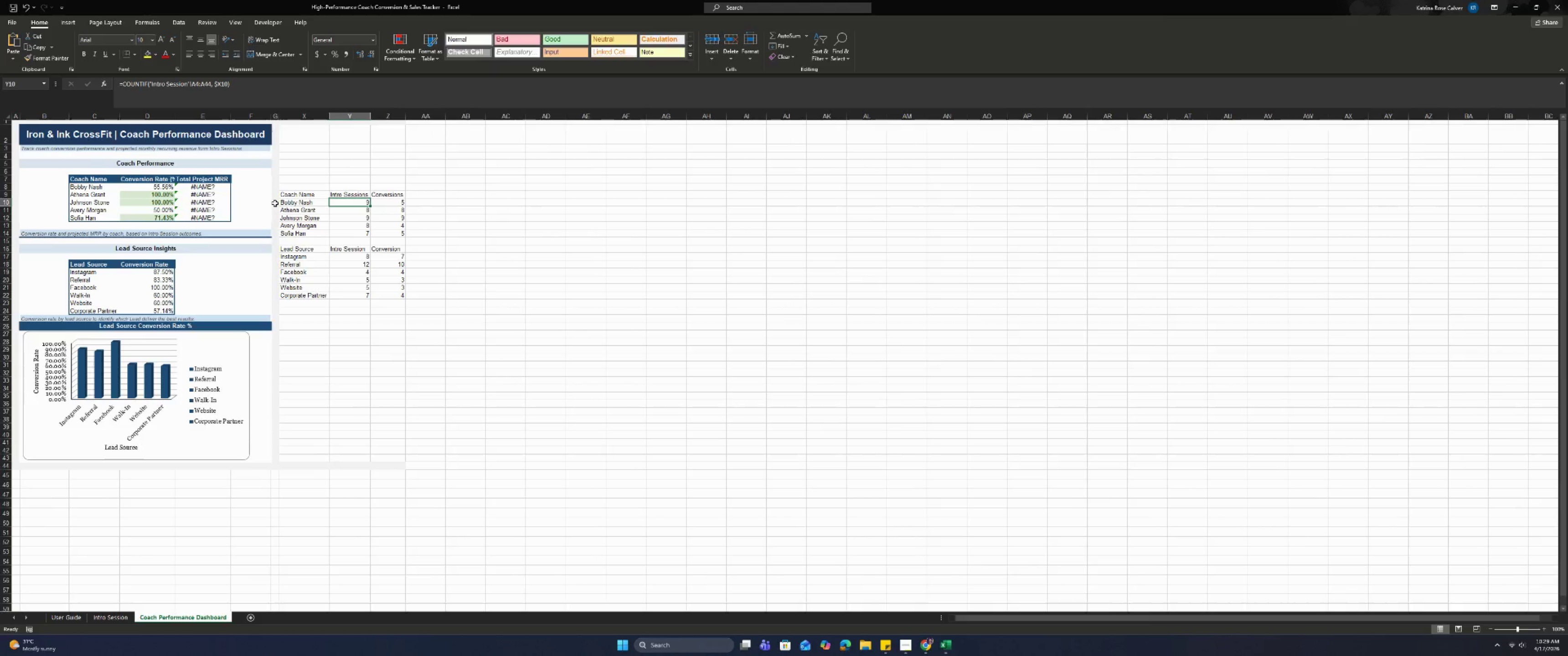 
wait(26.79)
 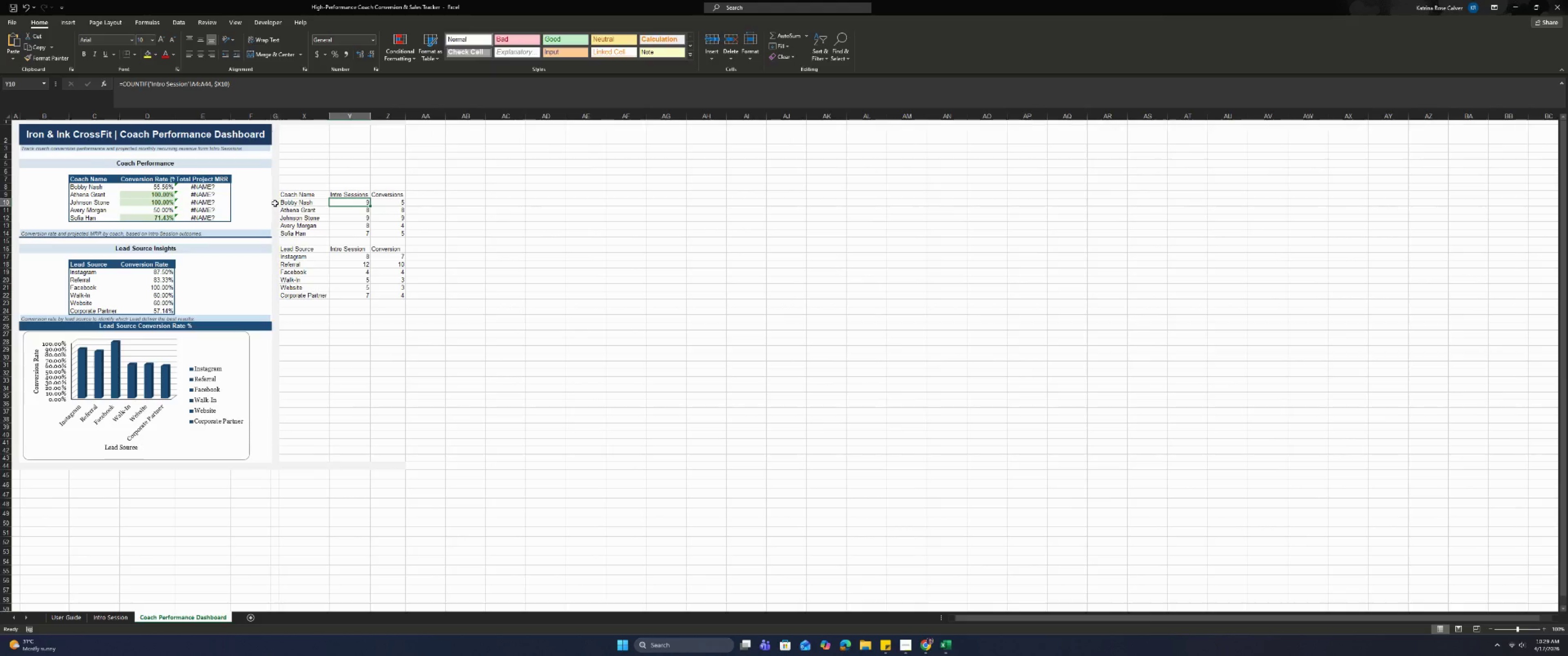 
left_click([169, 187])
 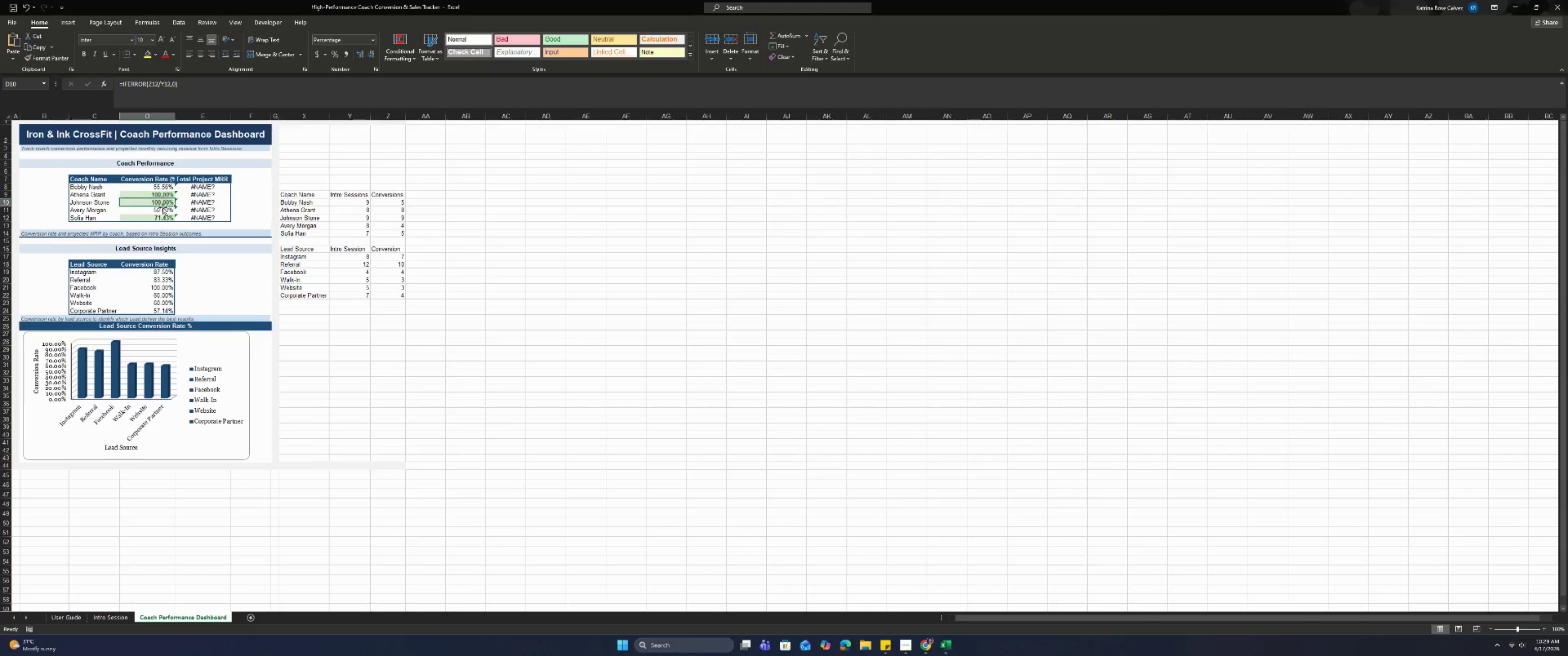 
double_click([162, 211])
 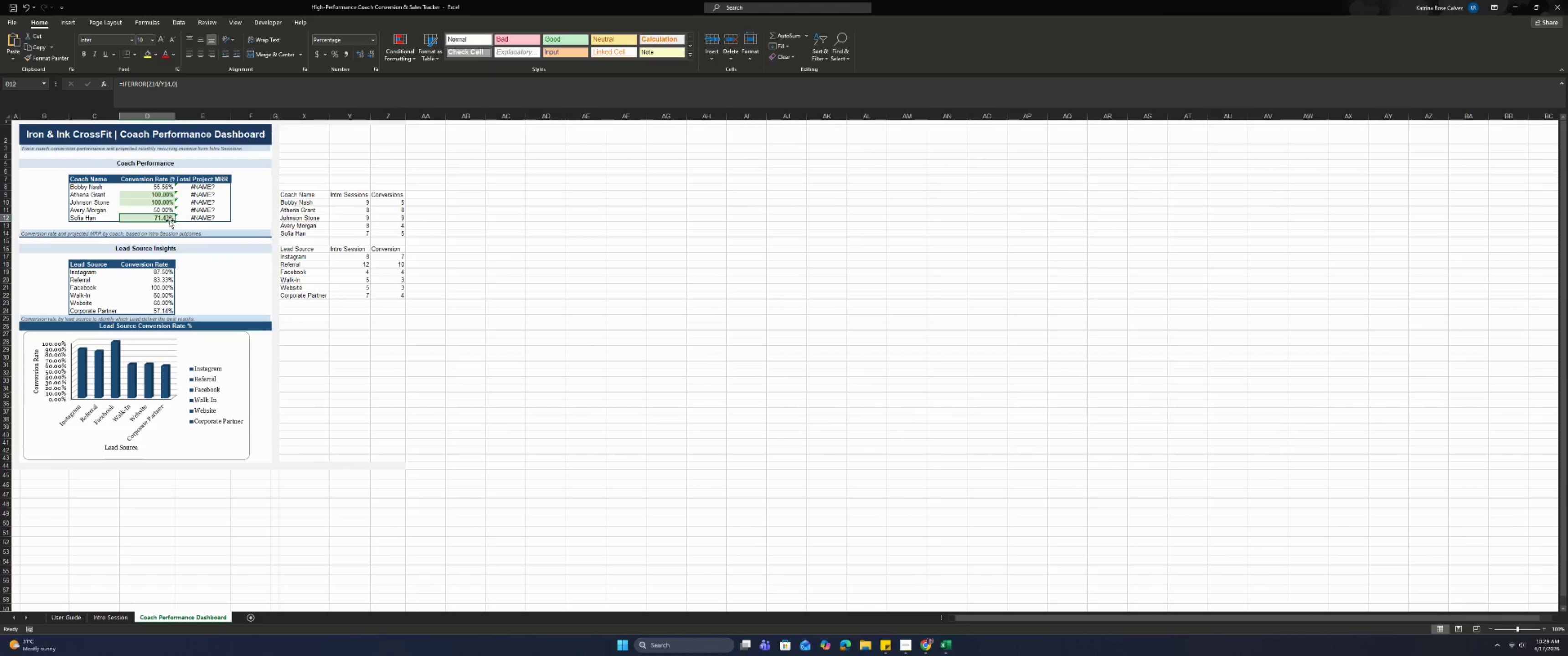 
double_click([163, 200])
 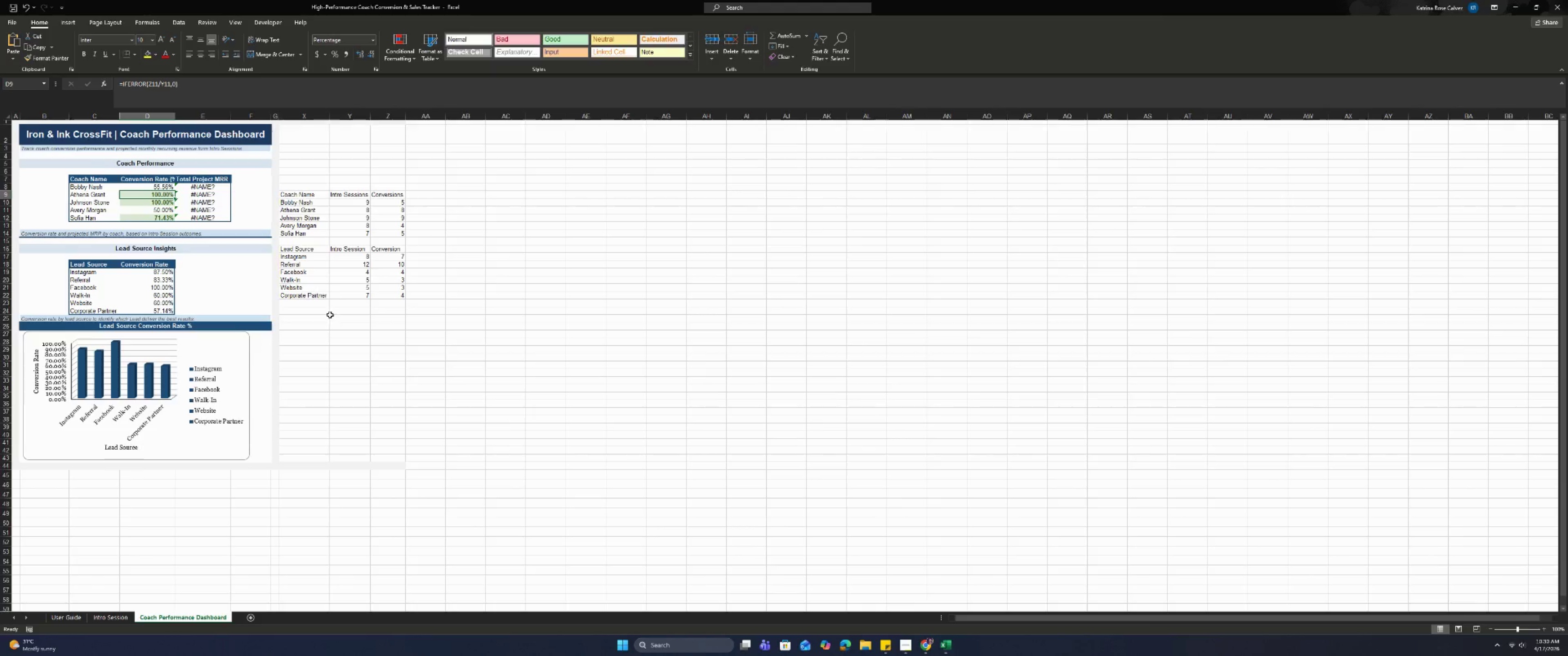 
wait(19.48)
 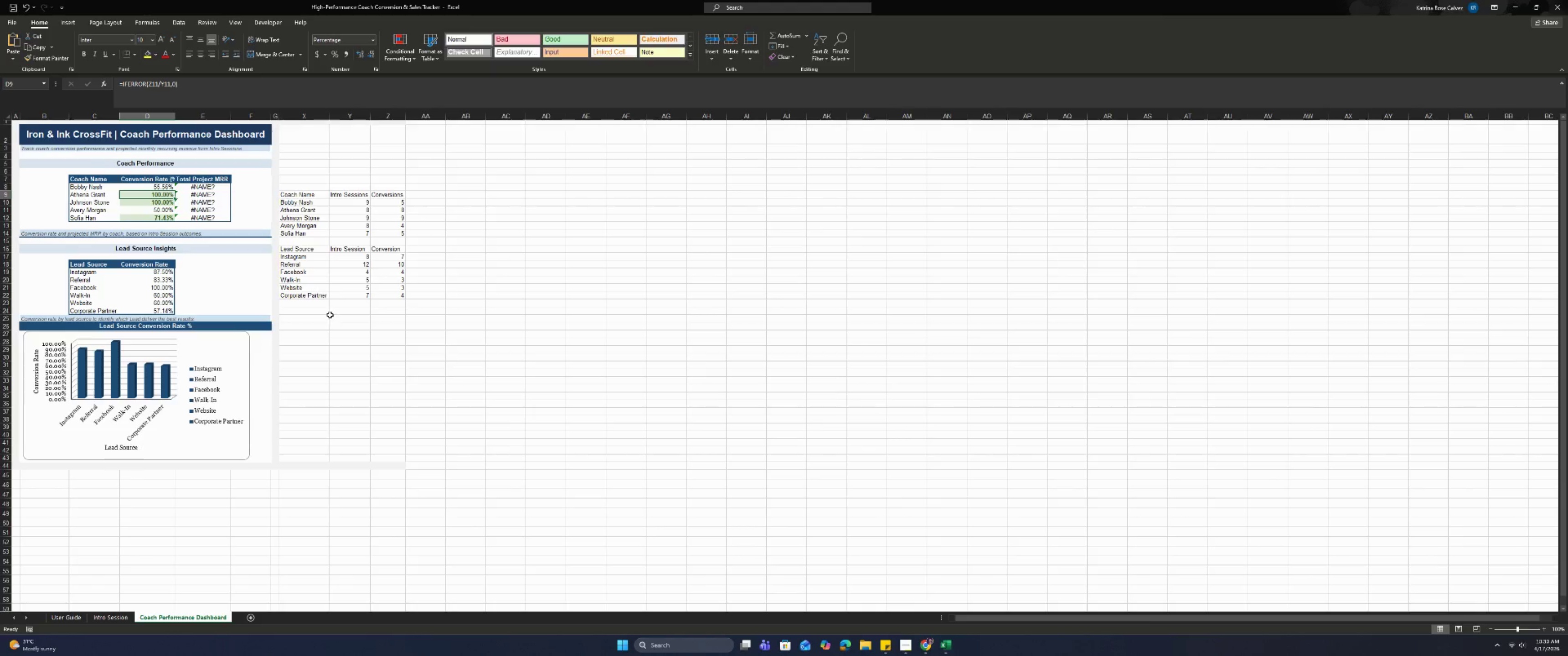 
left_click([208, 185])
 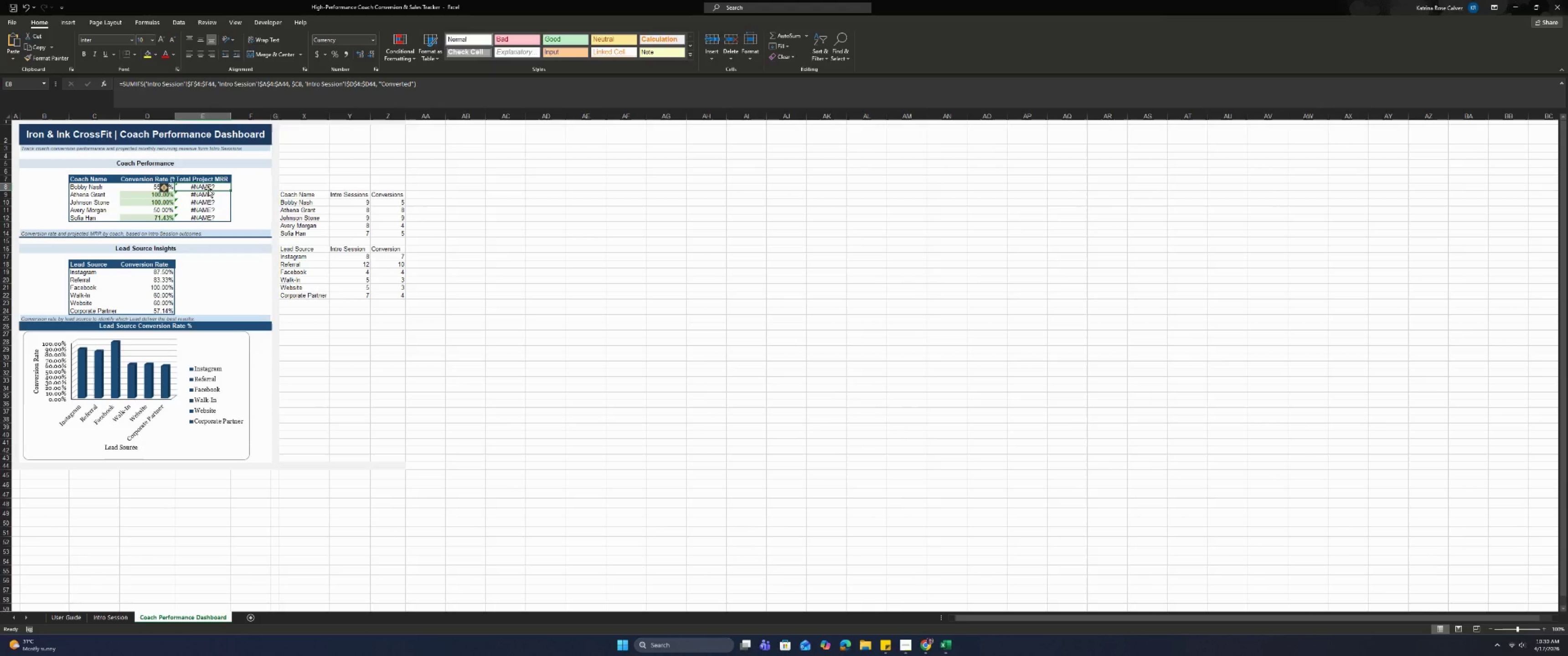 
wait(5.15)
 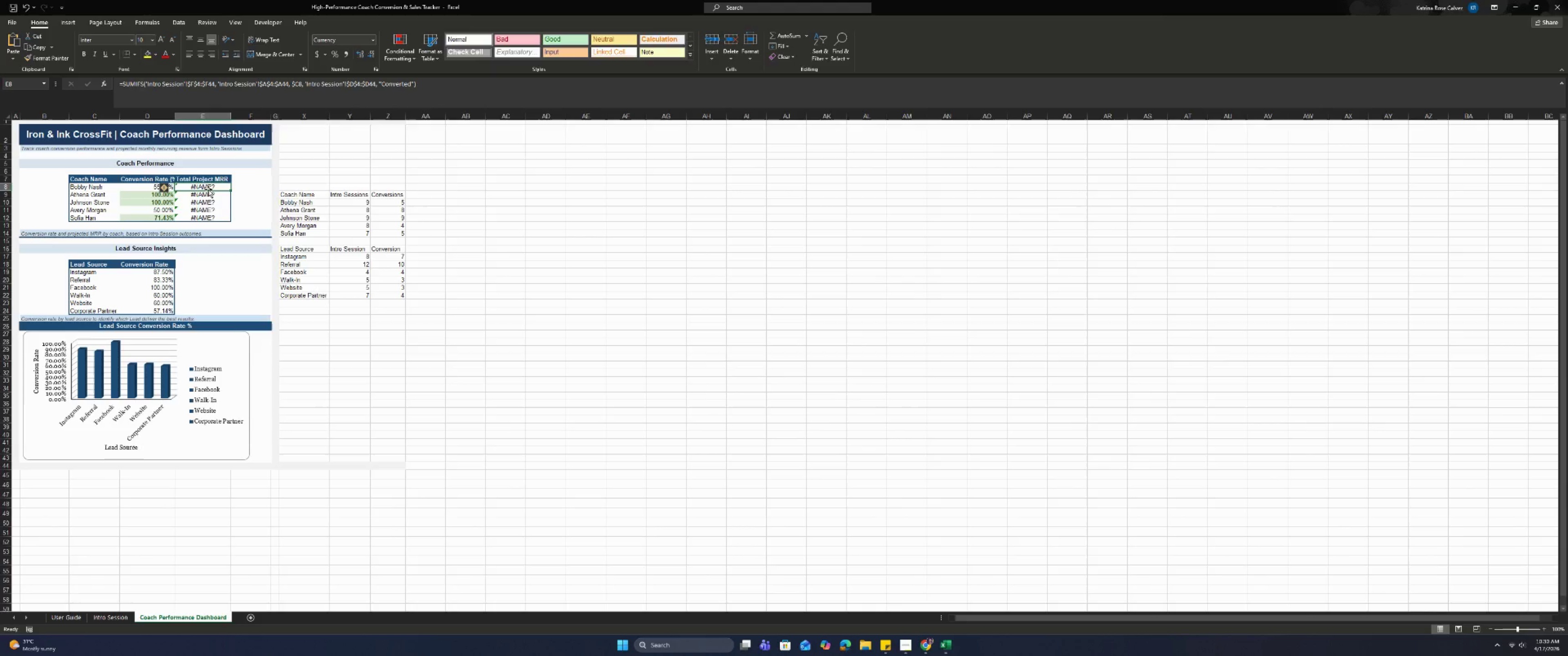 
double_click([219, 187])
 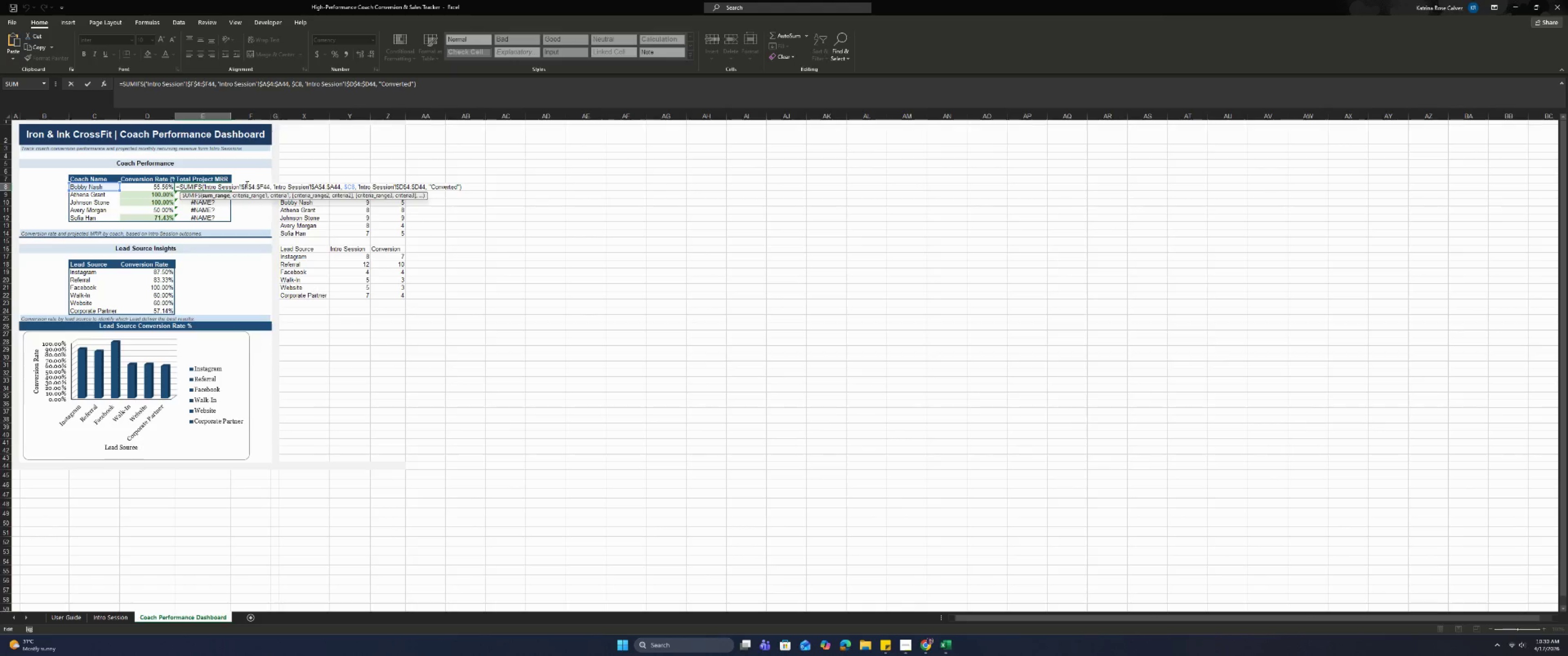 
double_click([247, 183])
 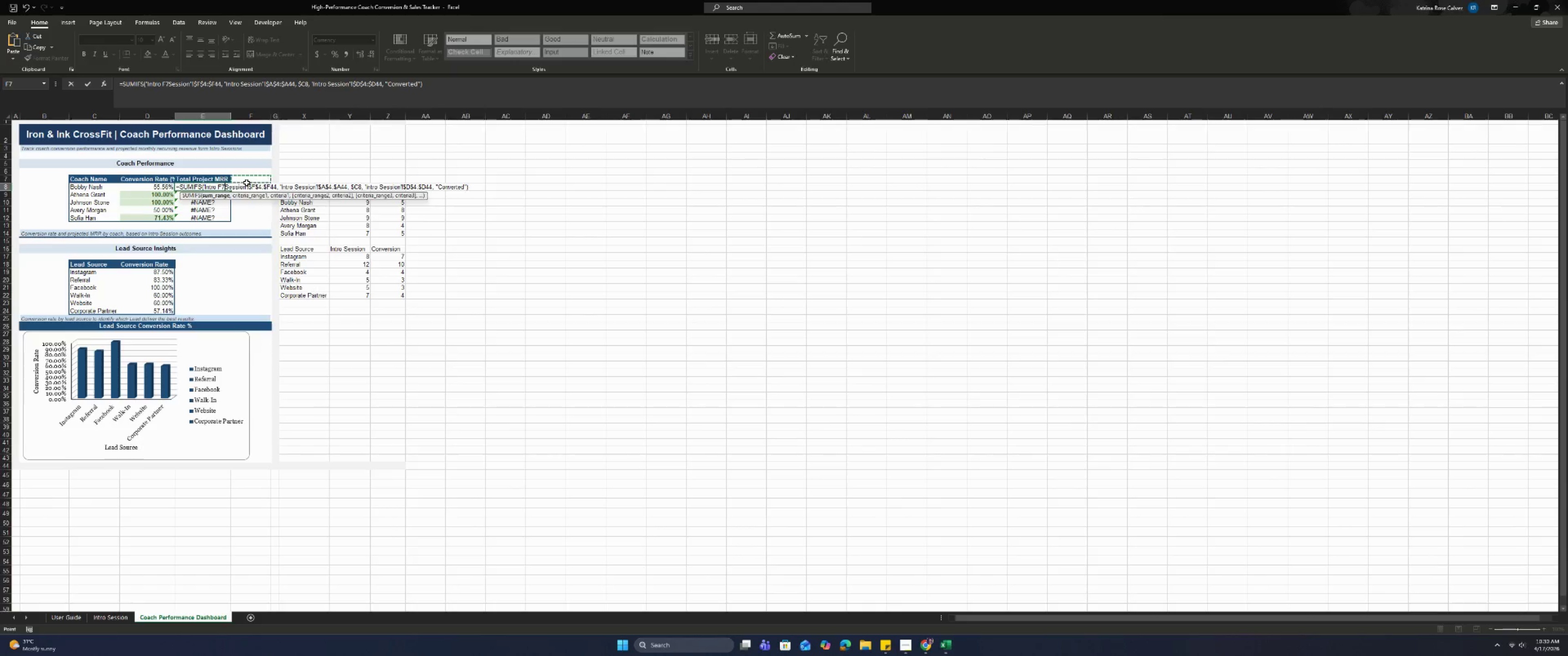 
triple_click([247, 183])
 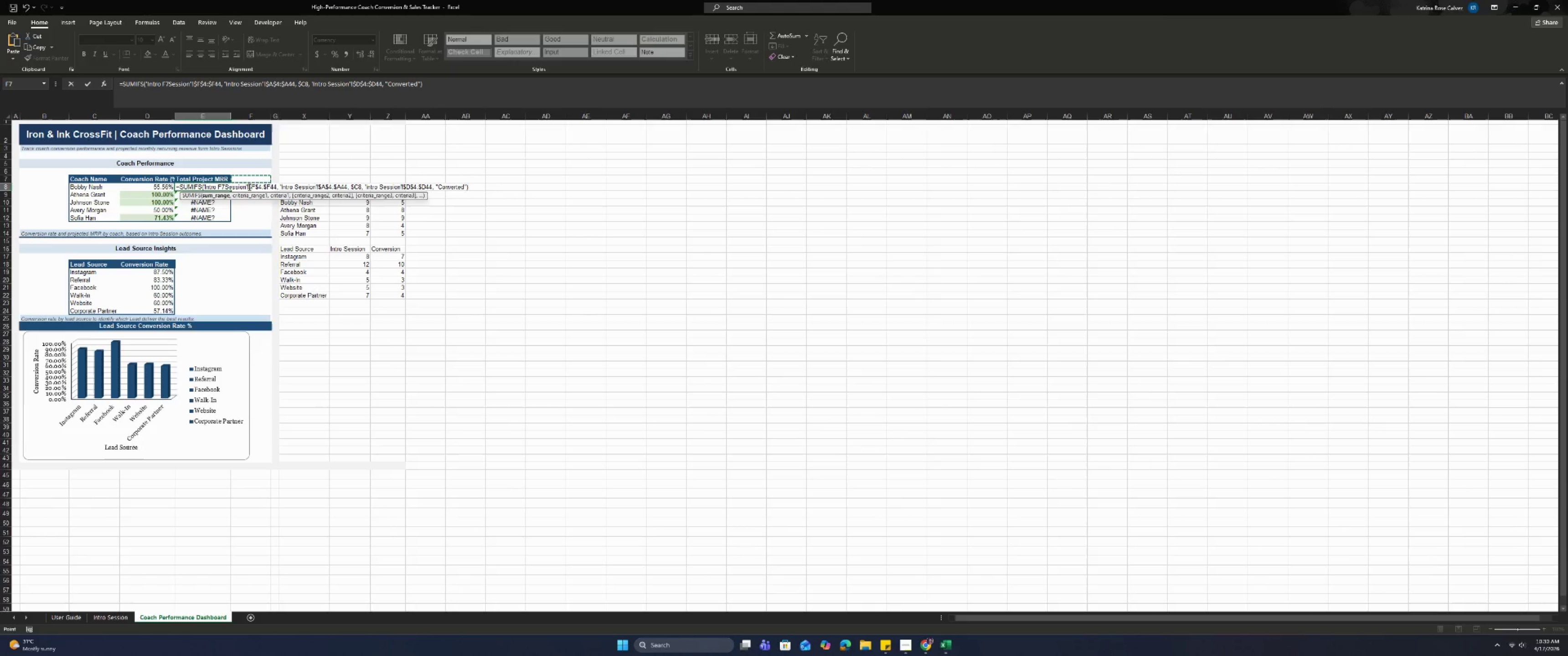 
double_click([248, 187])
 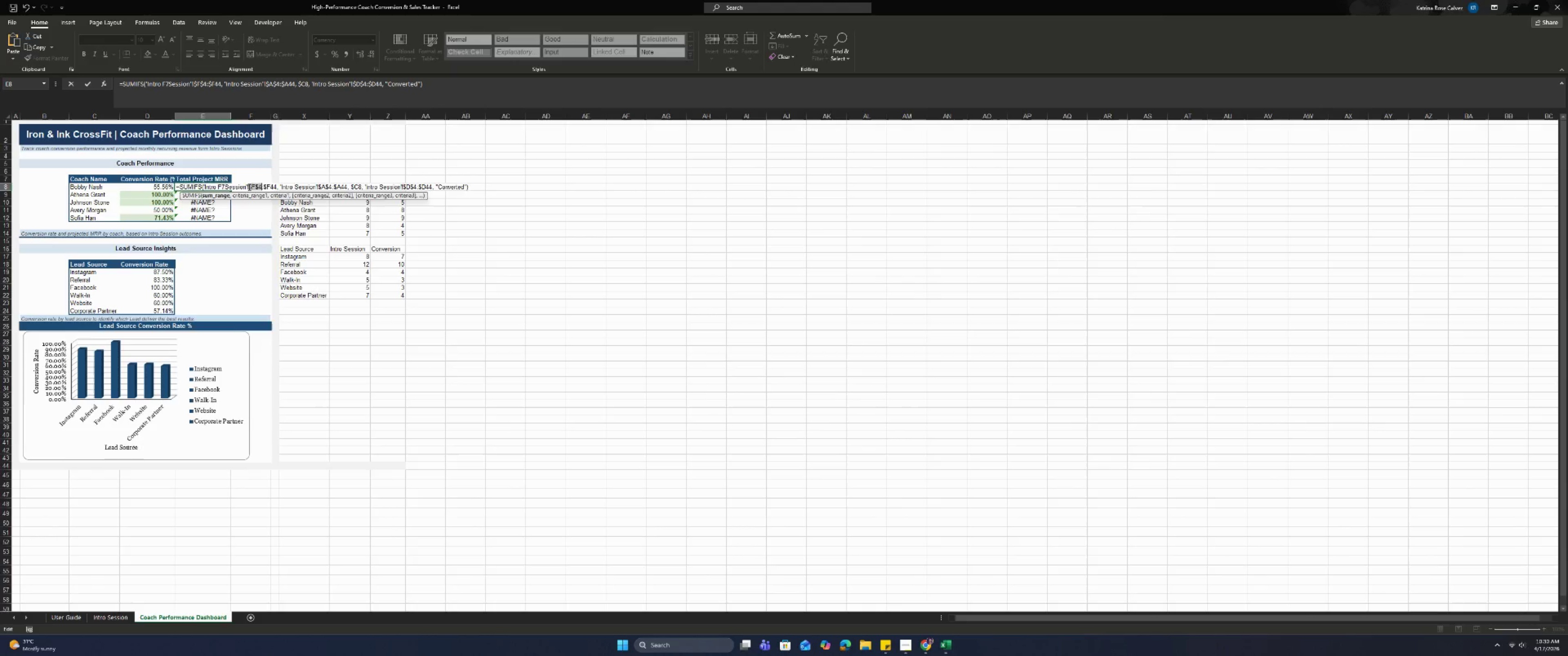 
triple_click([248, 187])
 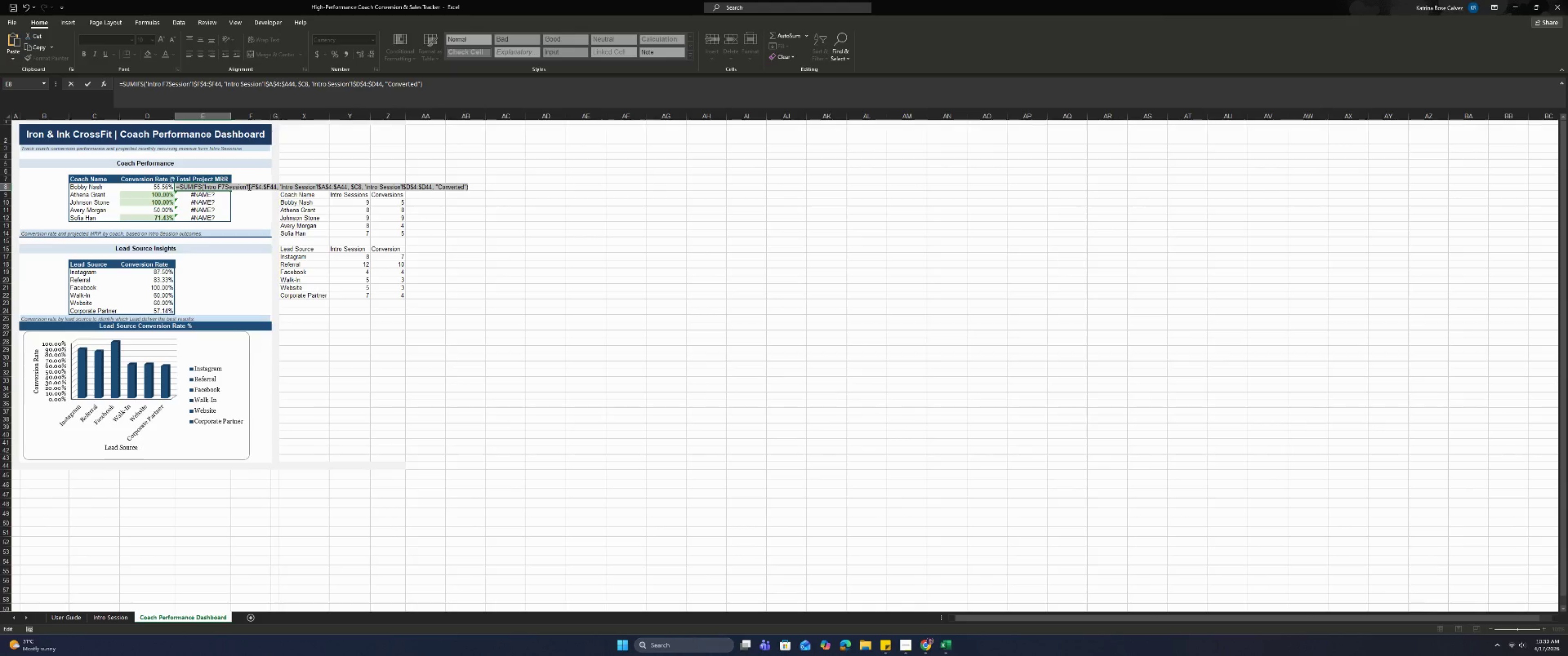 
wait(25.03)
 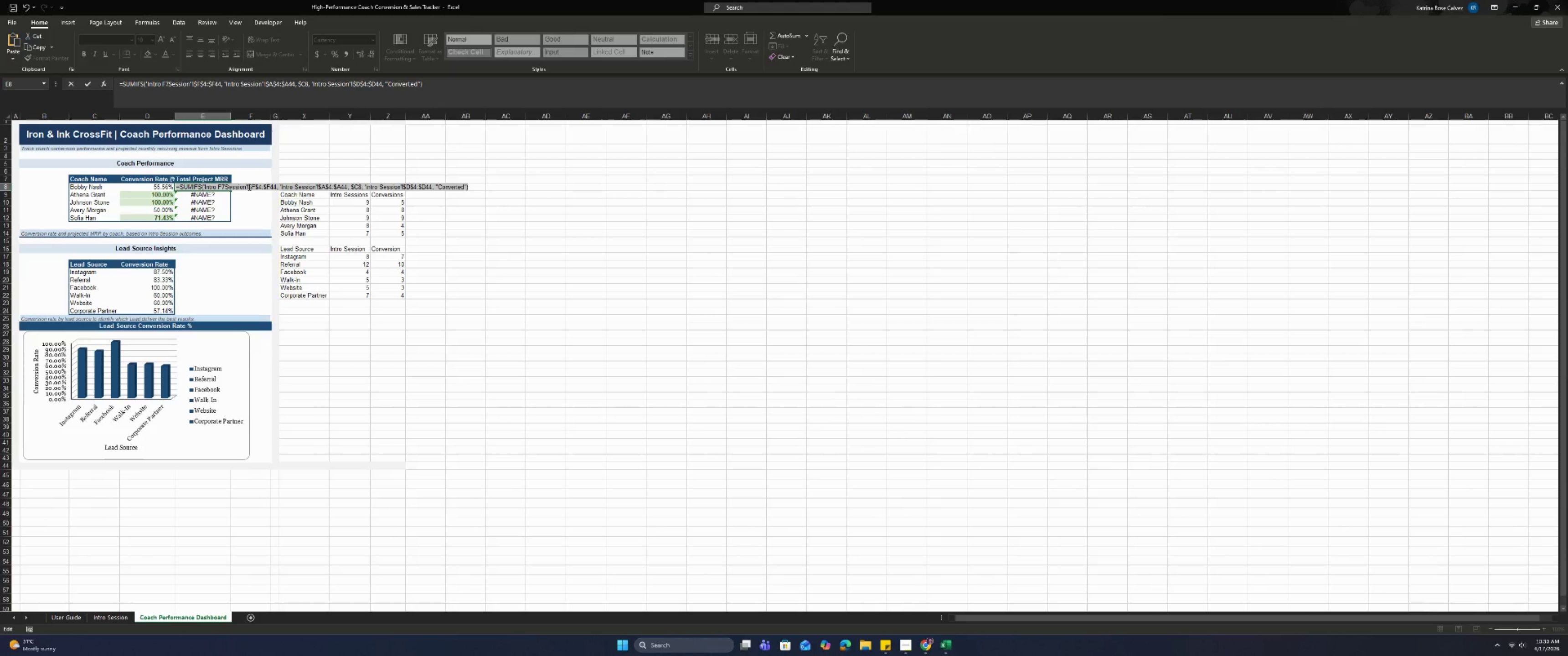 
left_click([336, 147])
 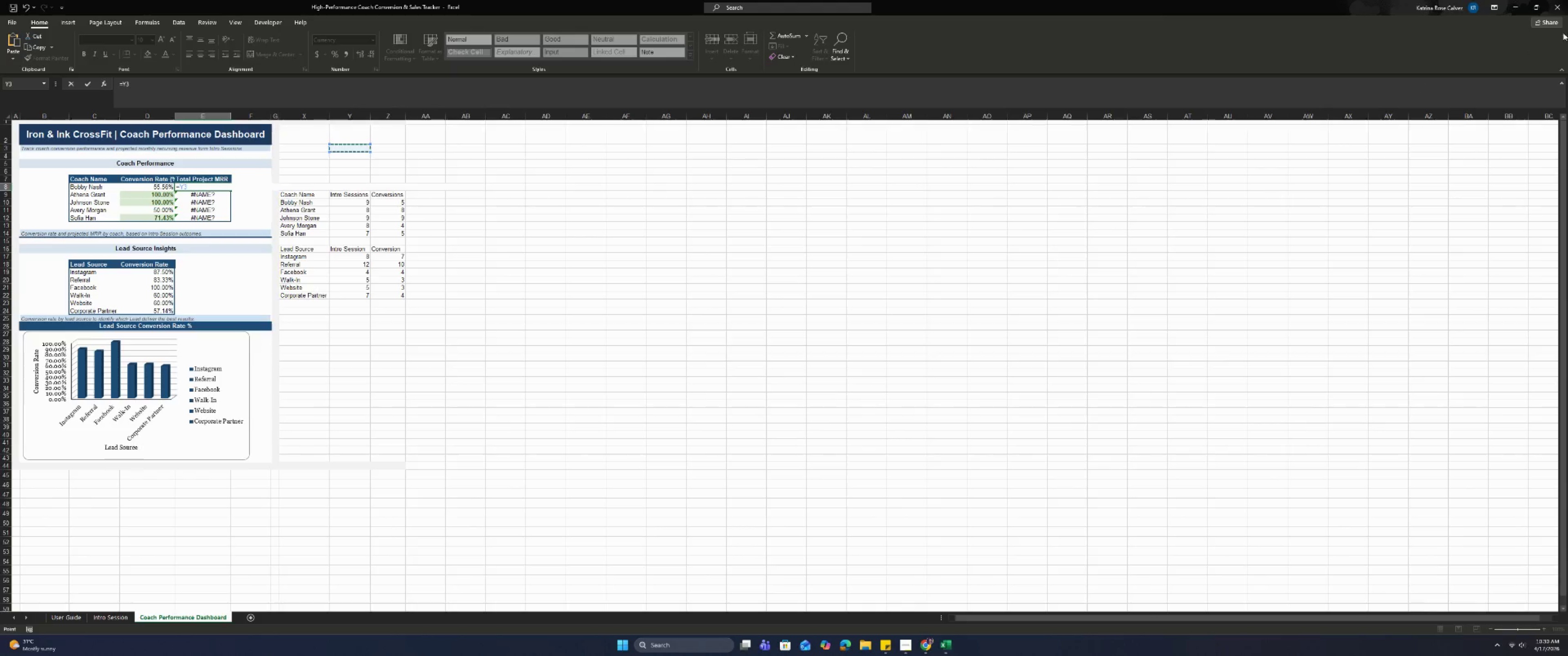 
left_click([1566, 7])
 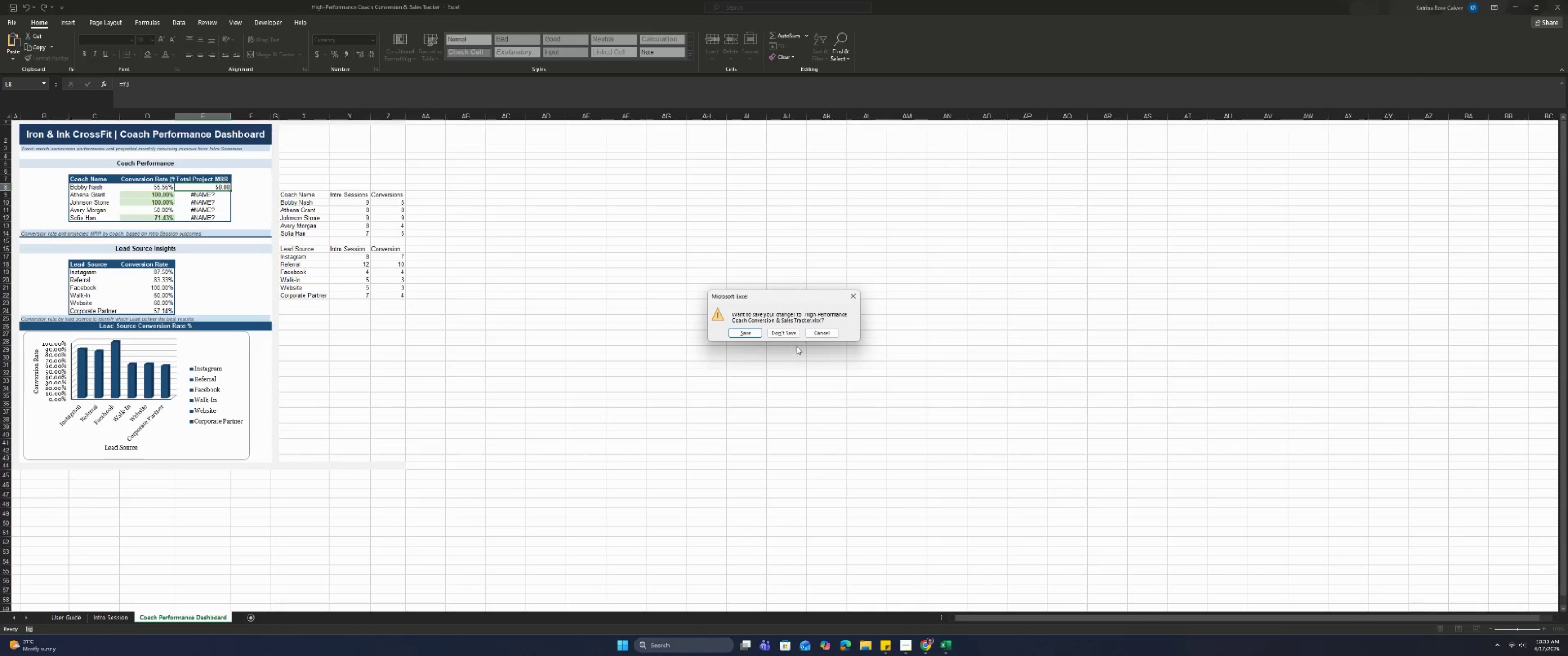 
left_click([794, 329])
 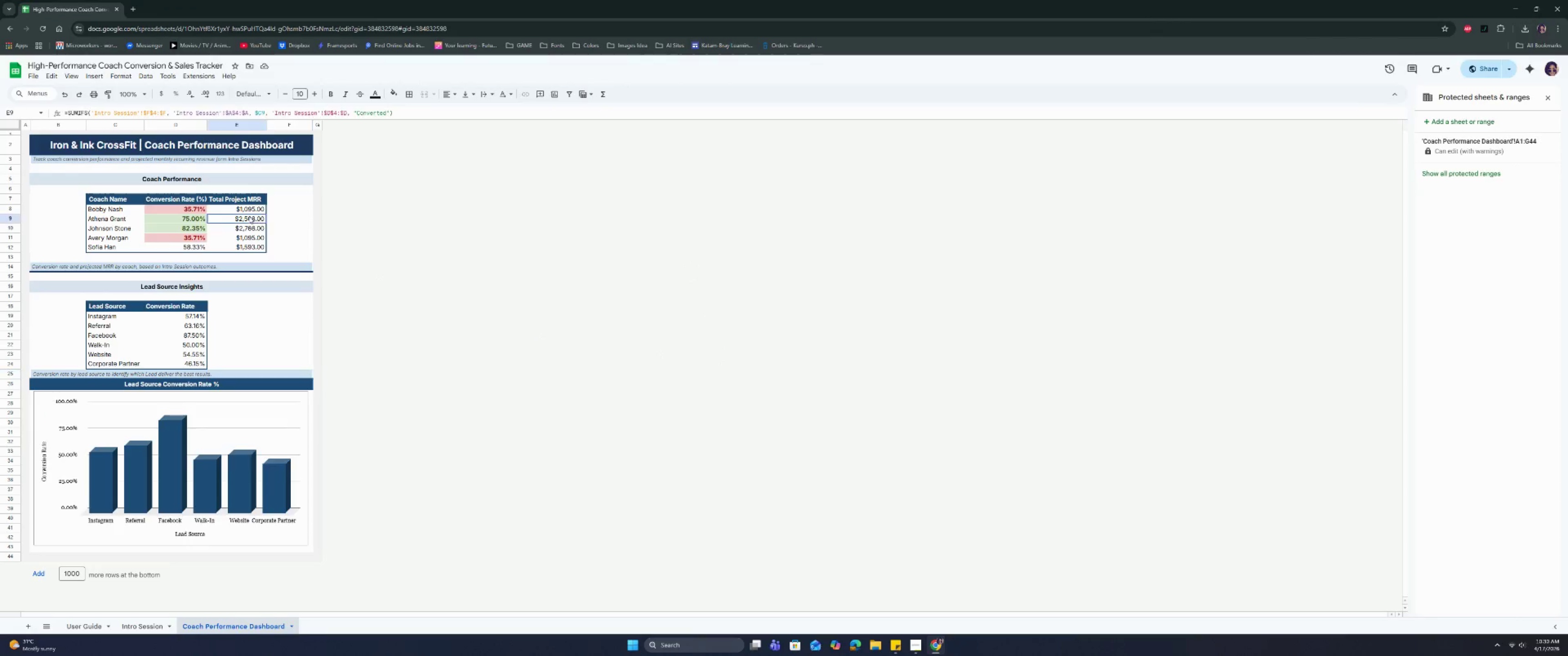 
double_click([248, 207])
 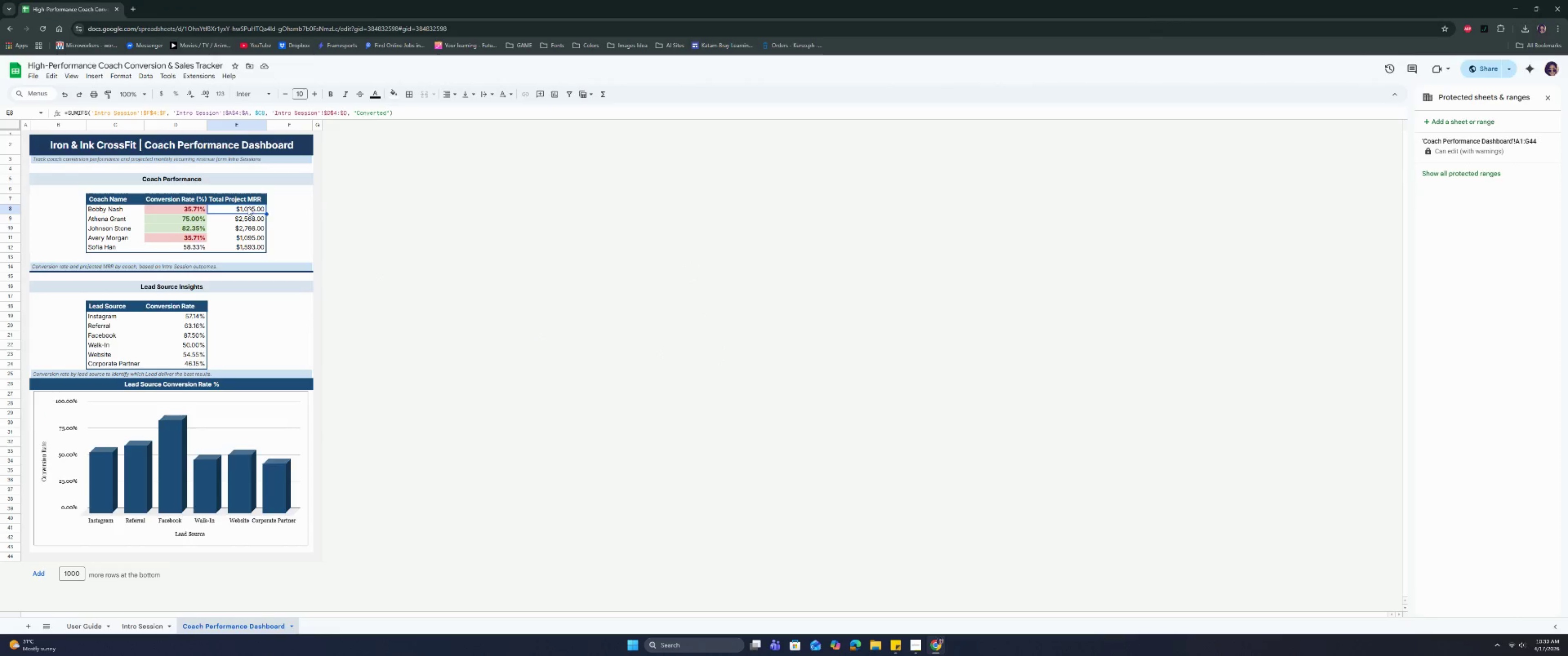 
triple_click([248, 207])
 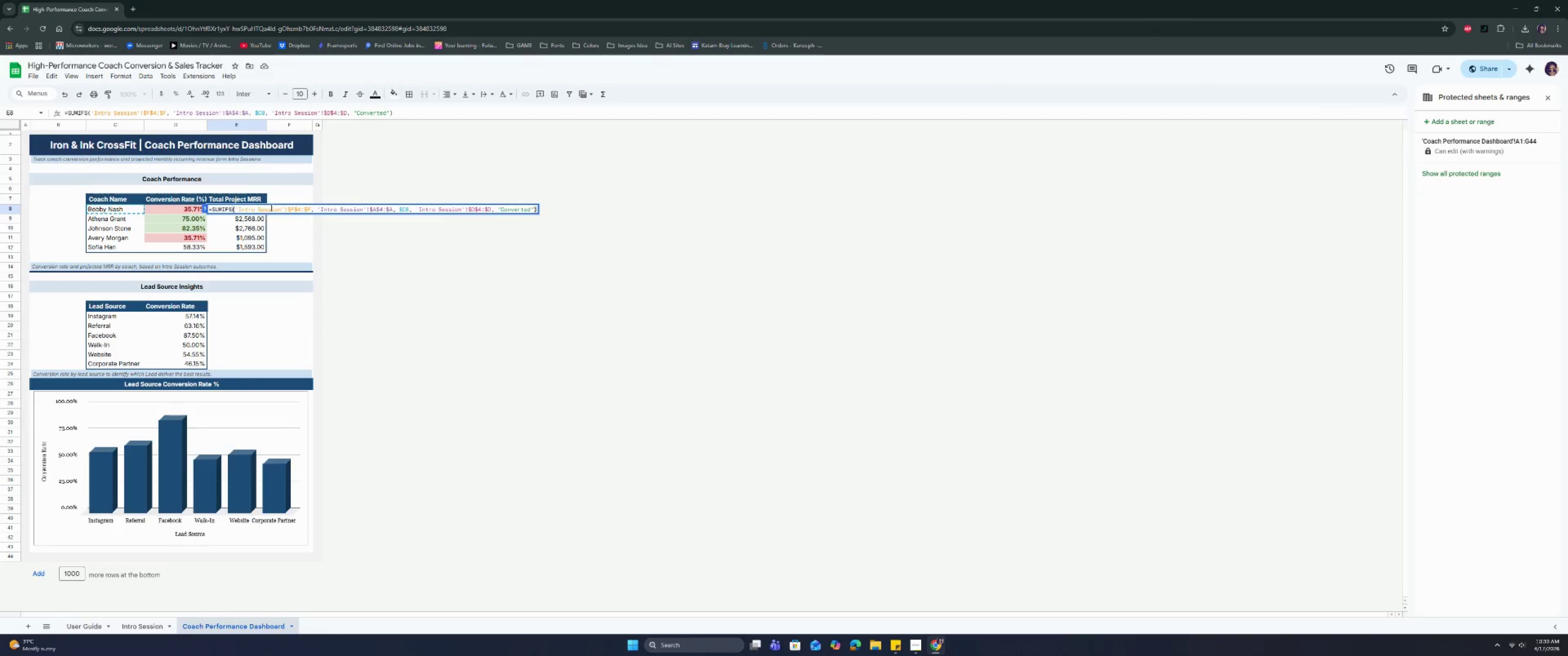 
double_click([270, 207])
 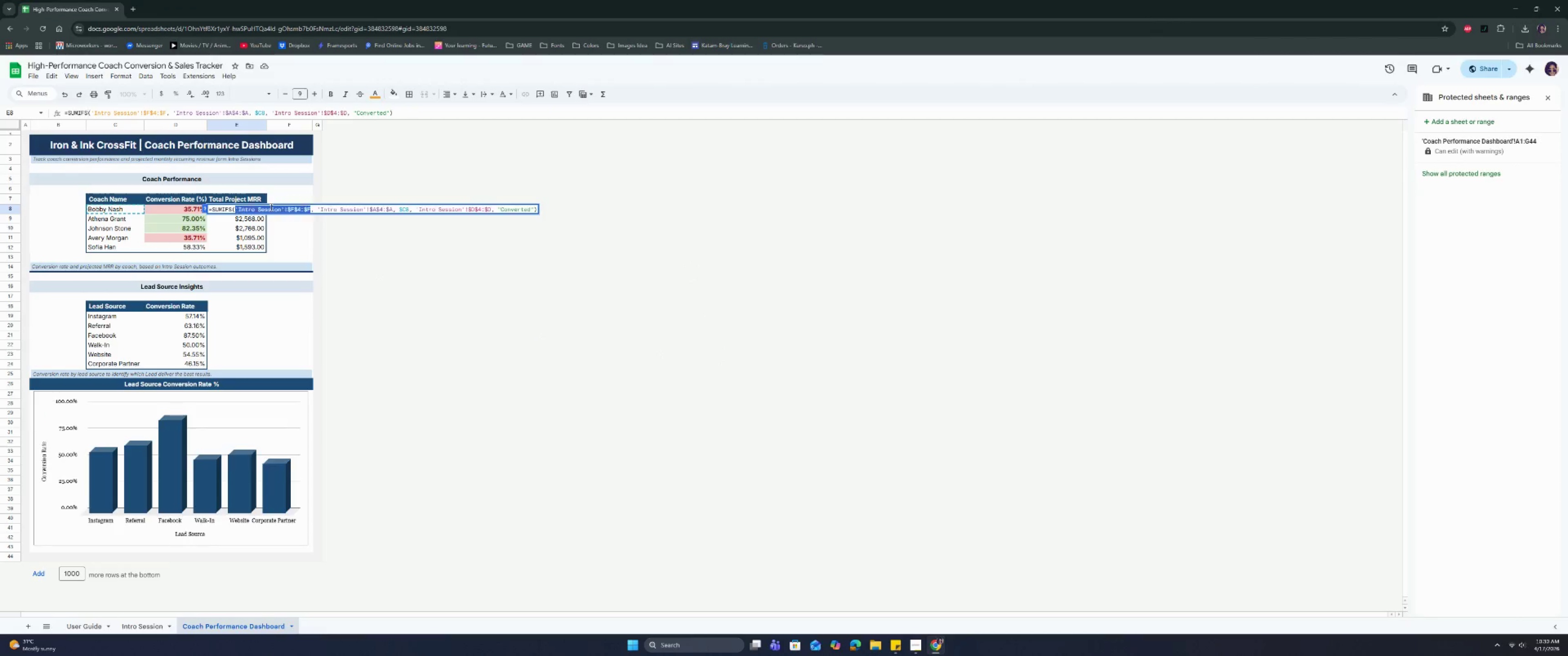 
triple_click([270, 207])
 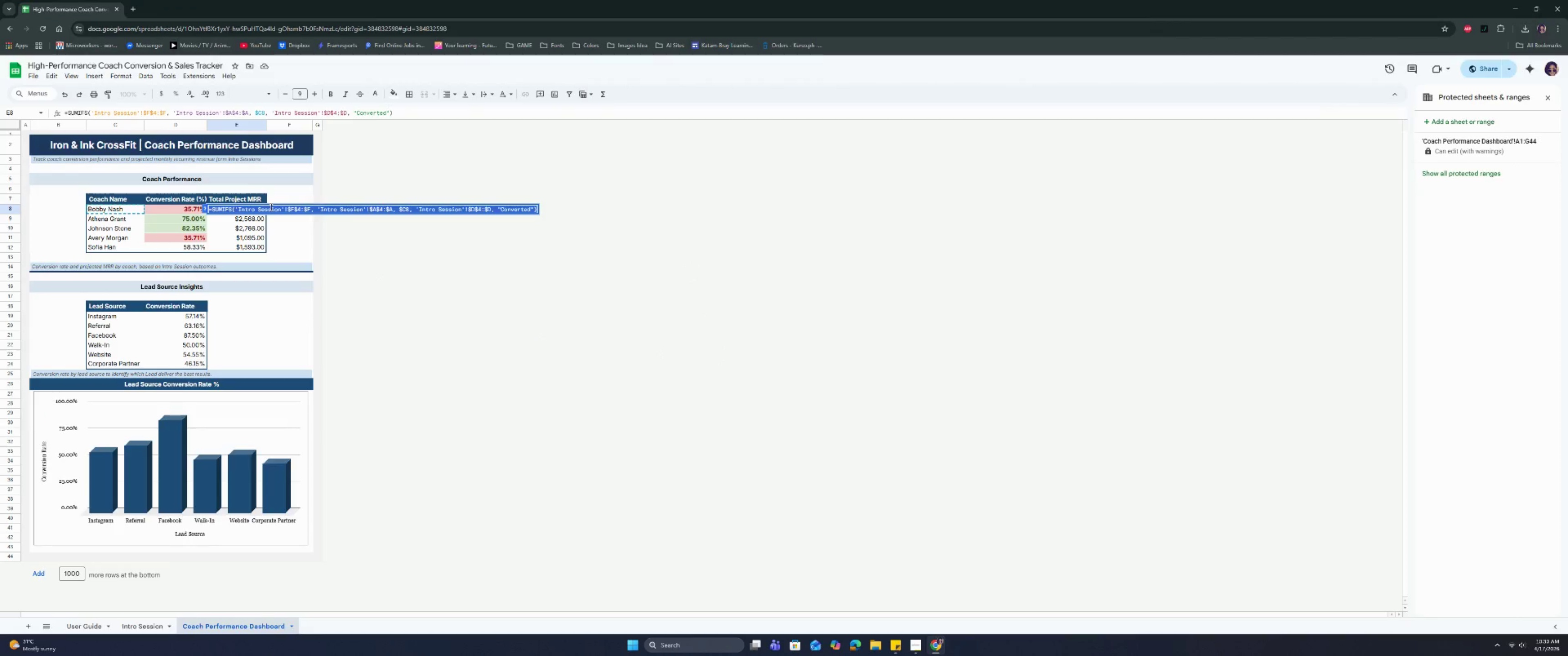 
wait(5.69)
 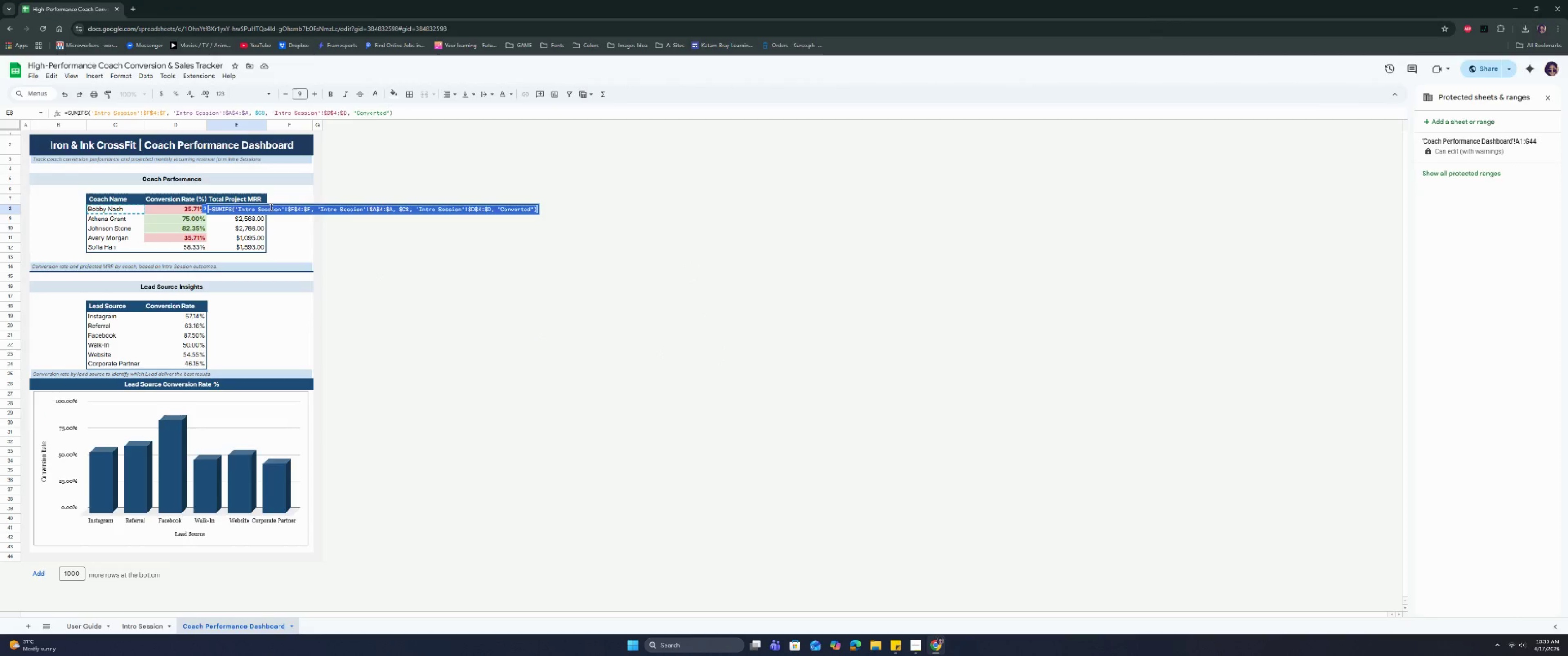 
key(Backspace)
type(=if)
 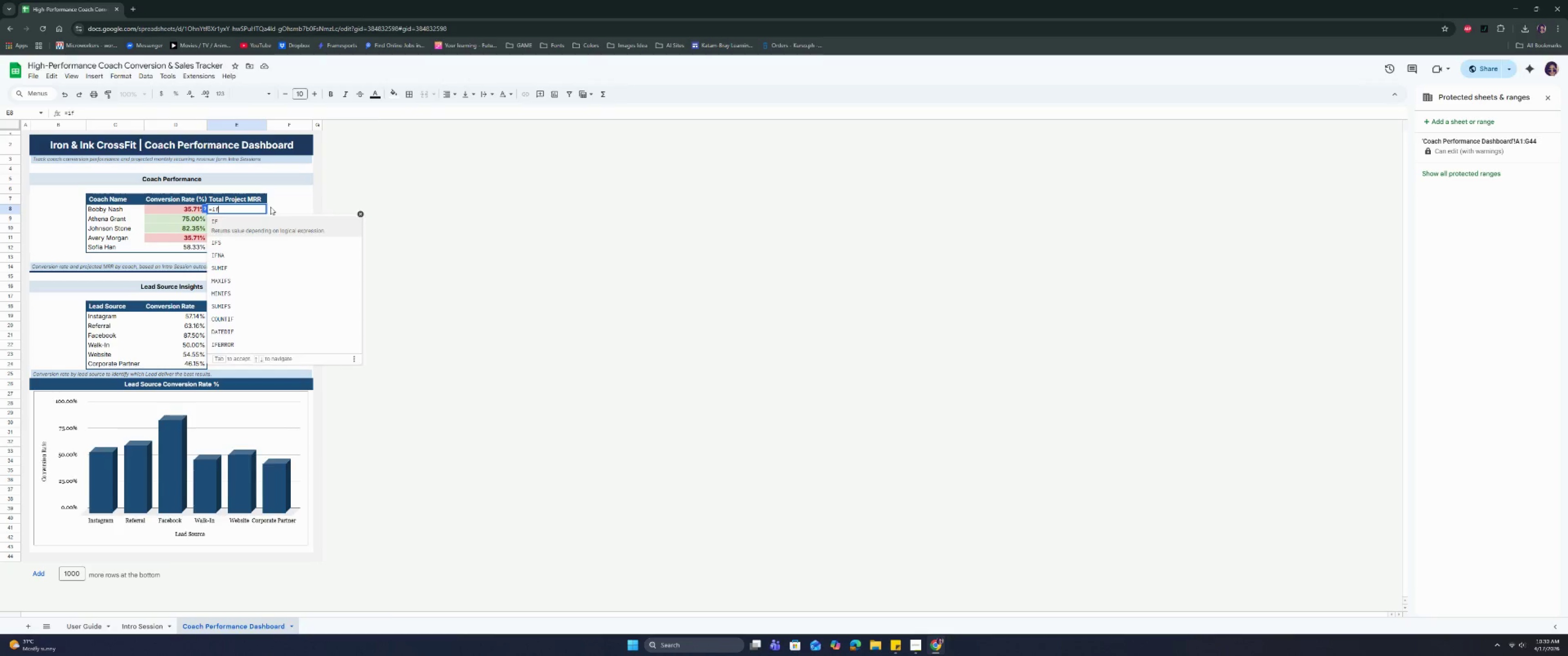 
key(Enter)
 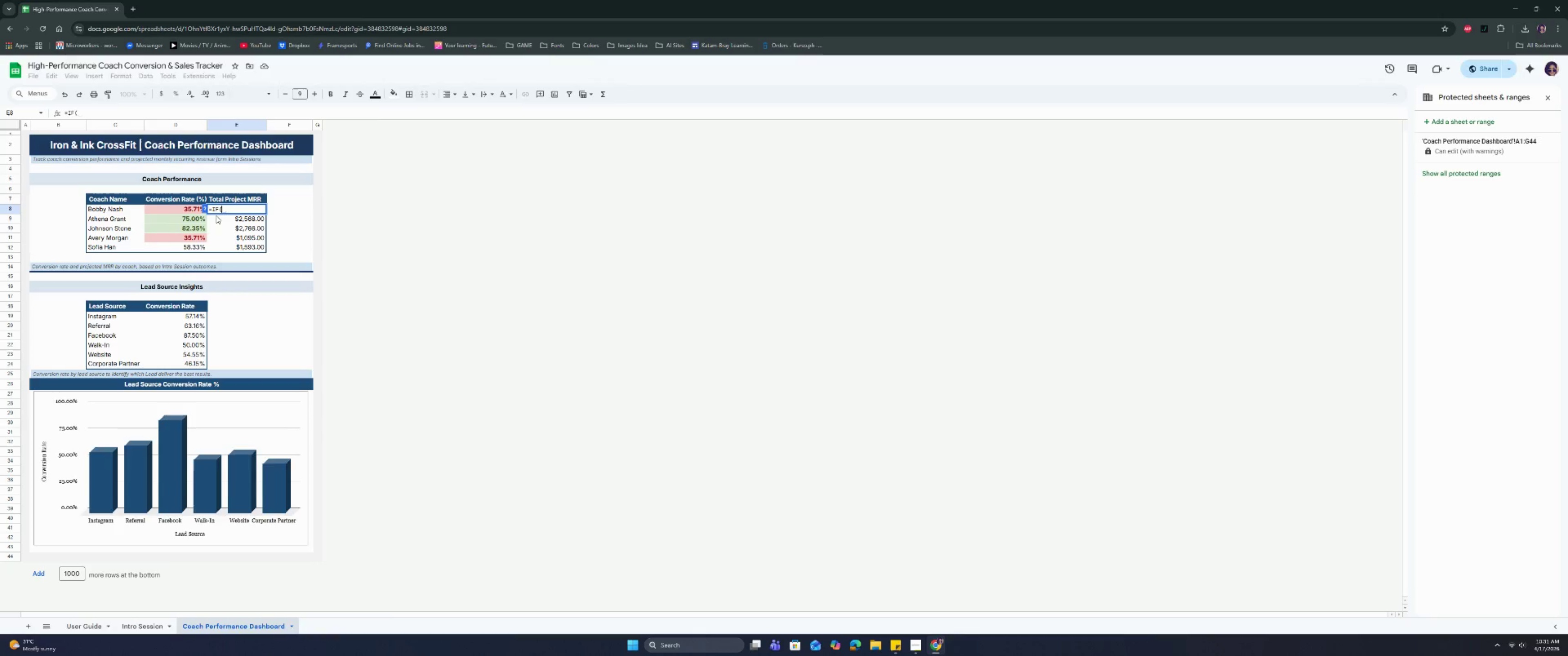 
wait(11.77)
 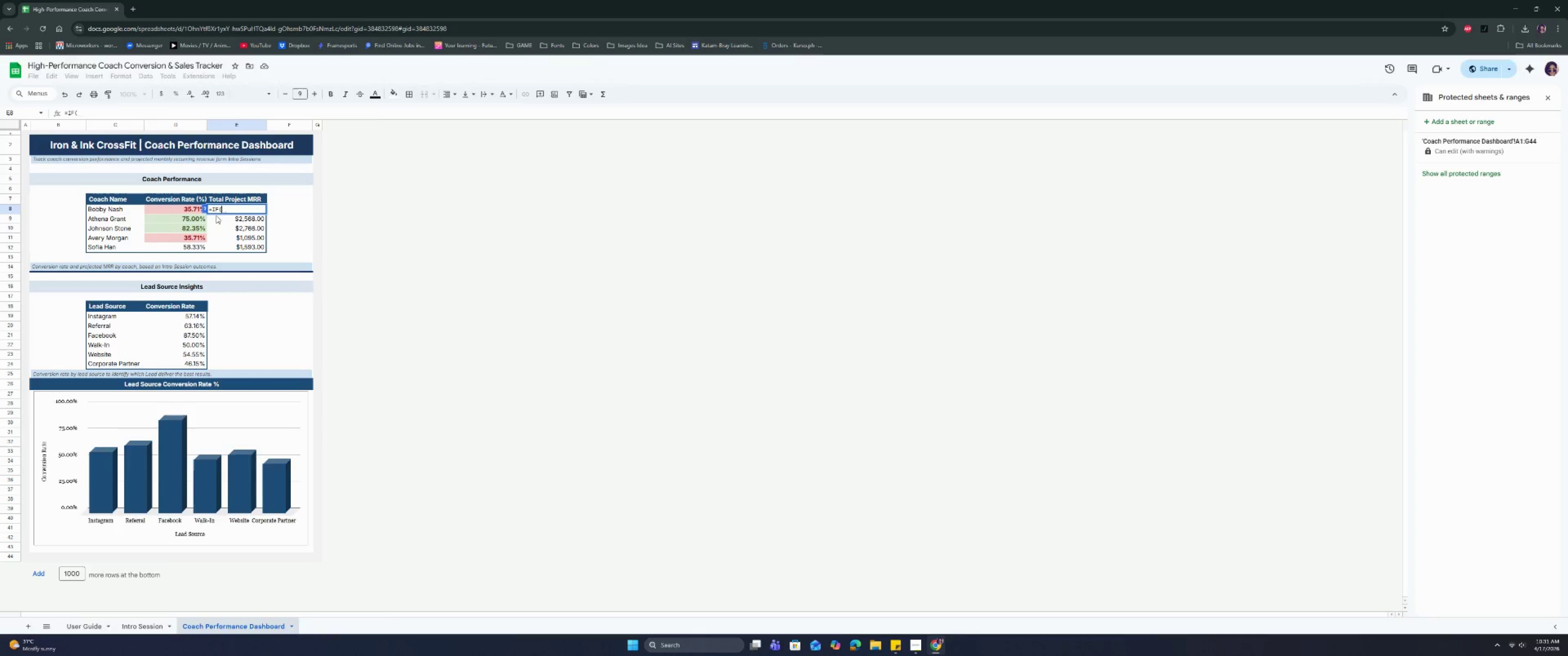 
left_click([314, 220])
 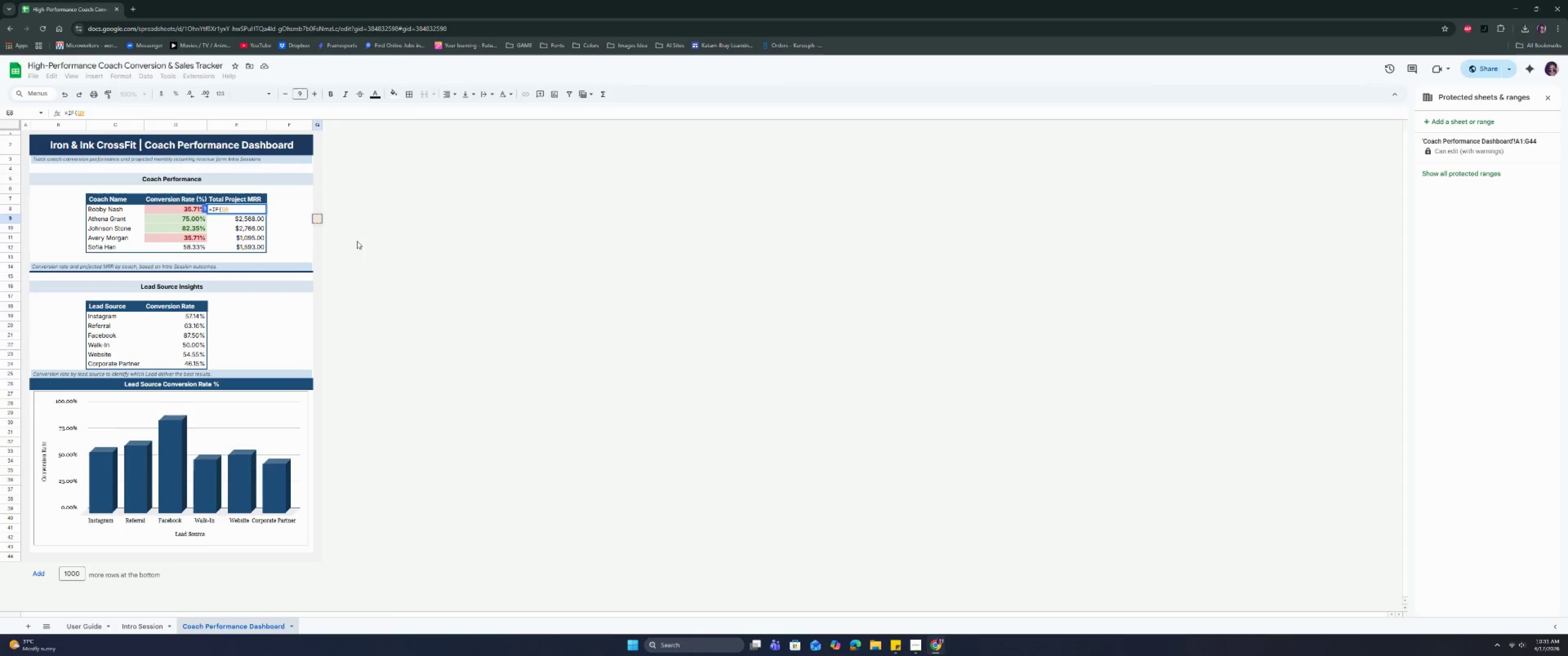 
key(Control+Z)
 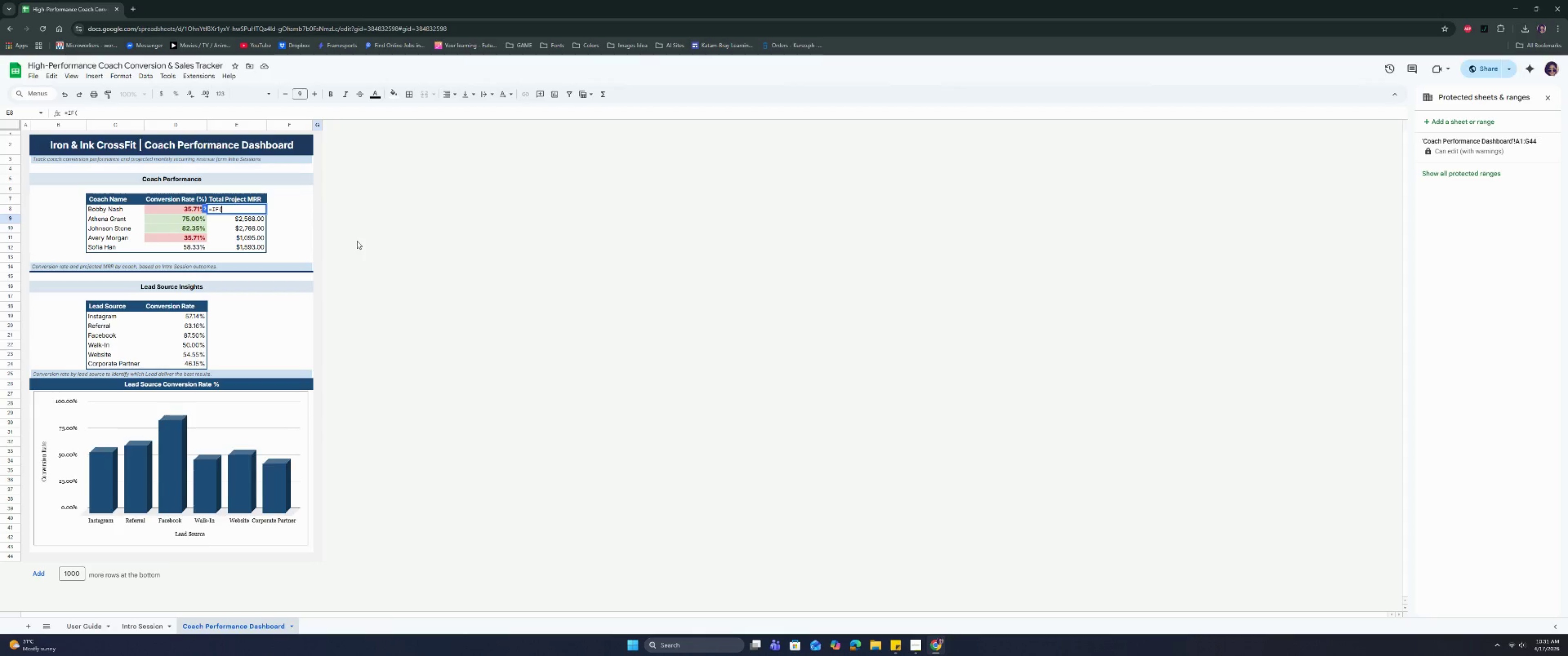 
key(Control+Z)
 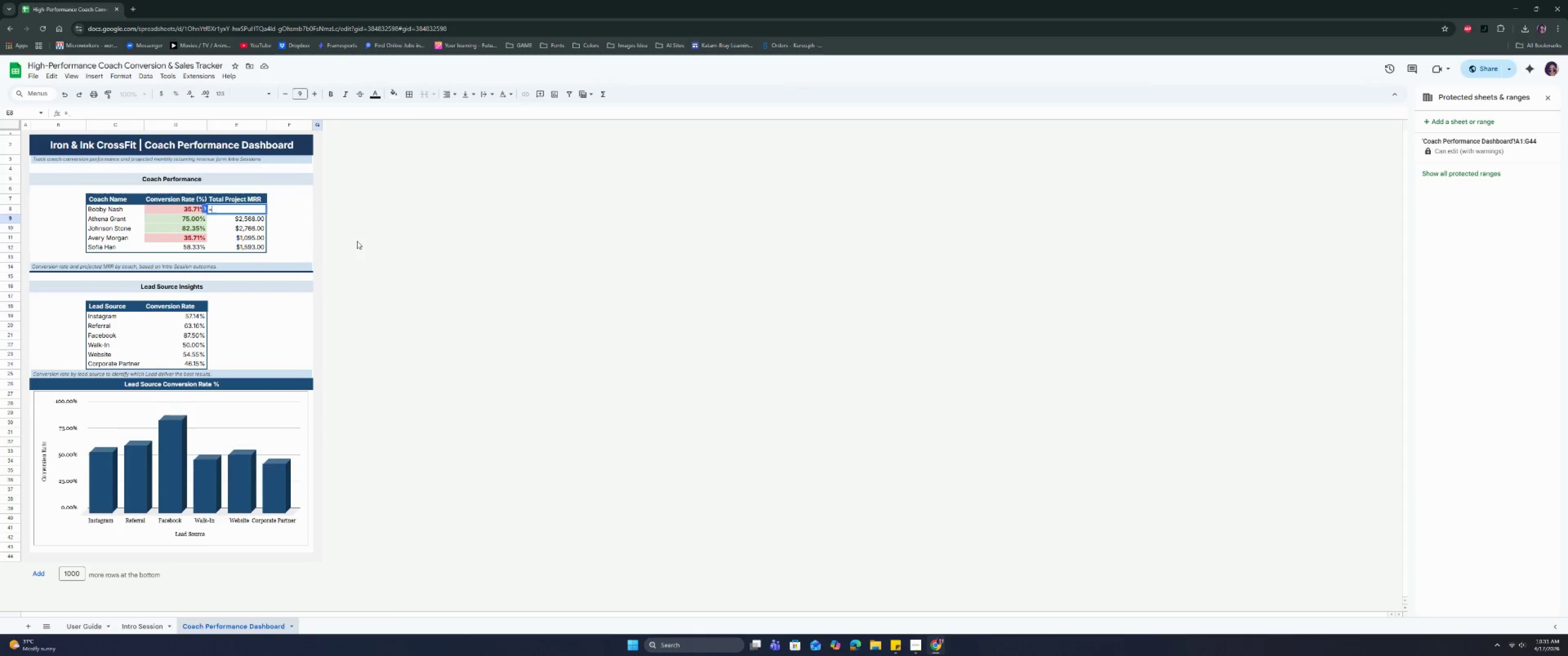 
key(Control+ControlLeft)
 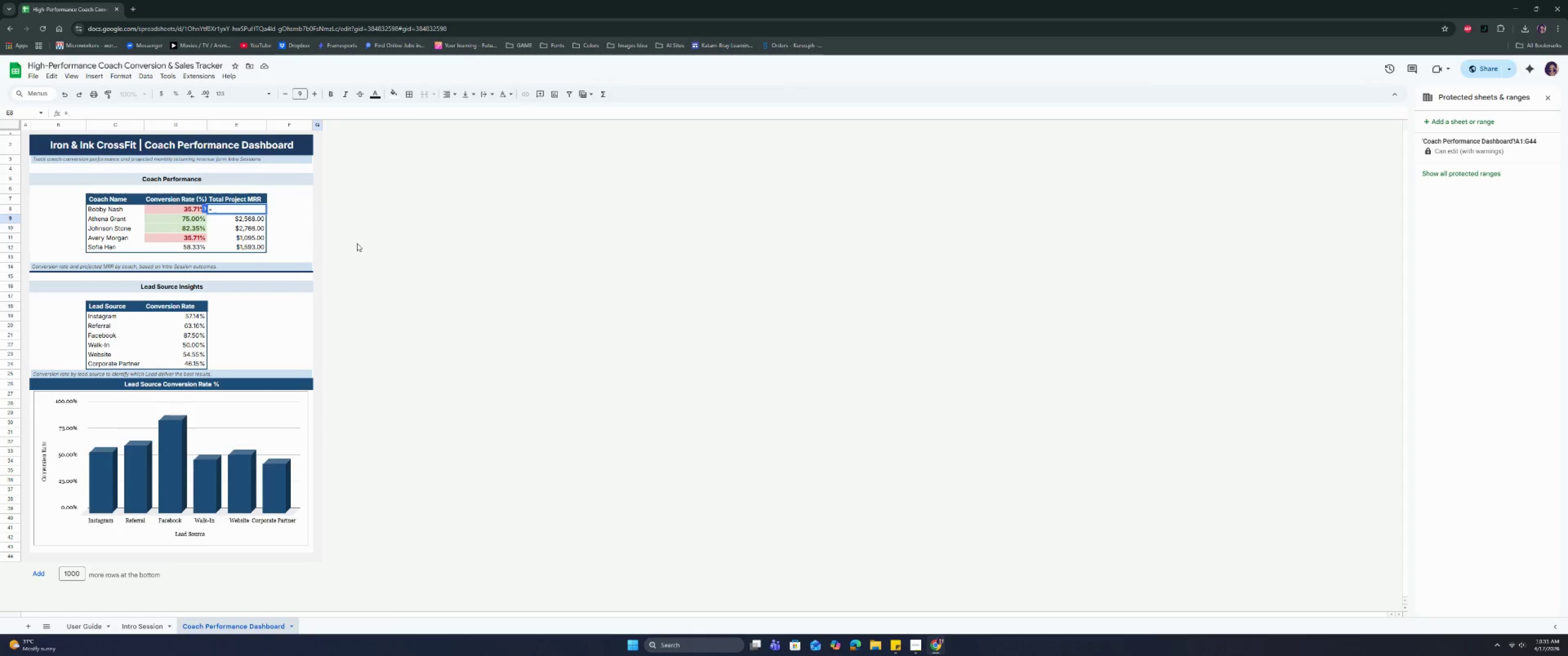 
key(Control+Z)
 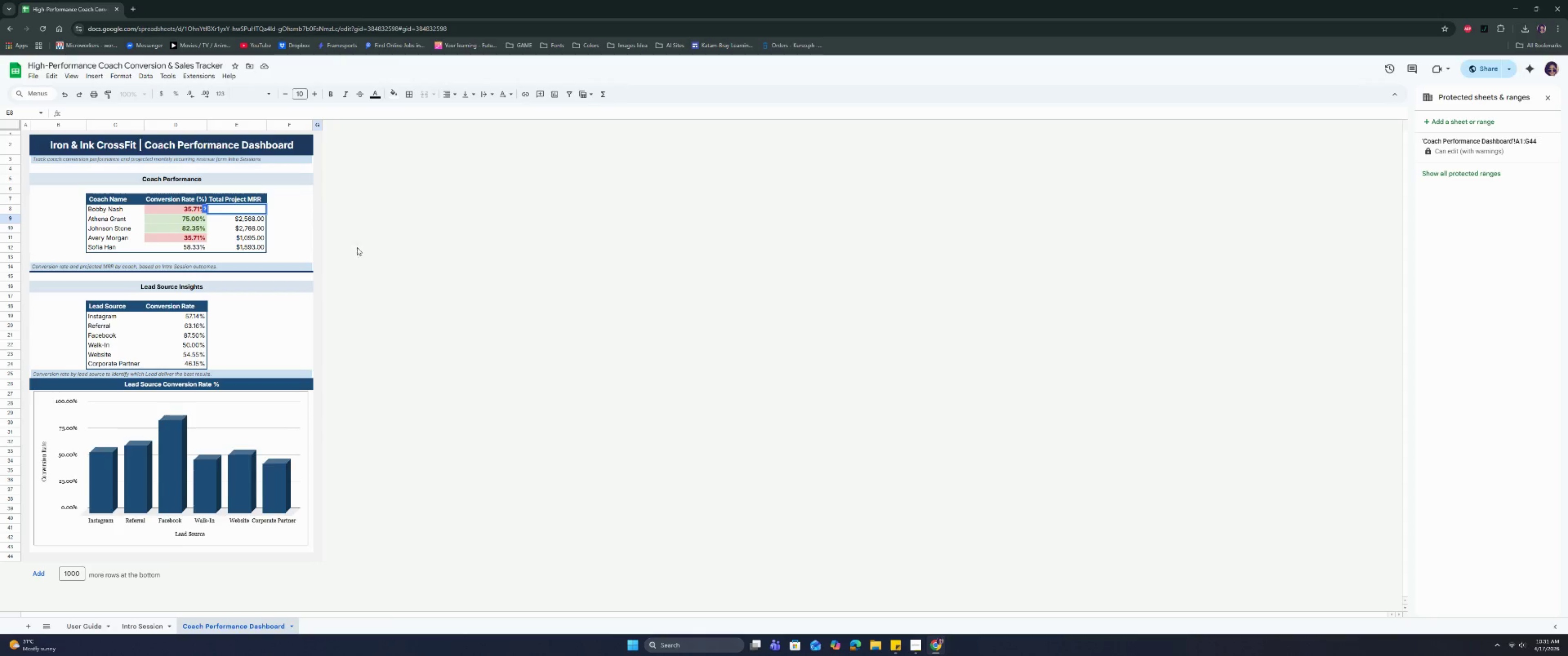 
left_click([360, 253])
 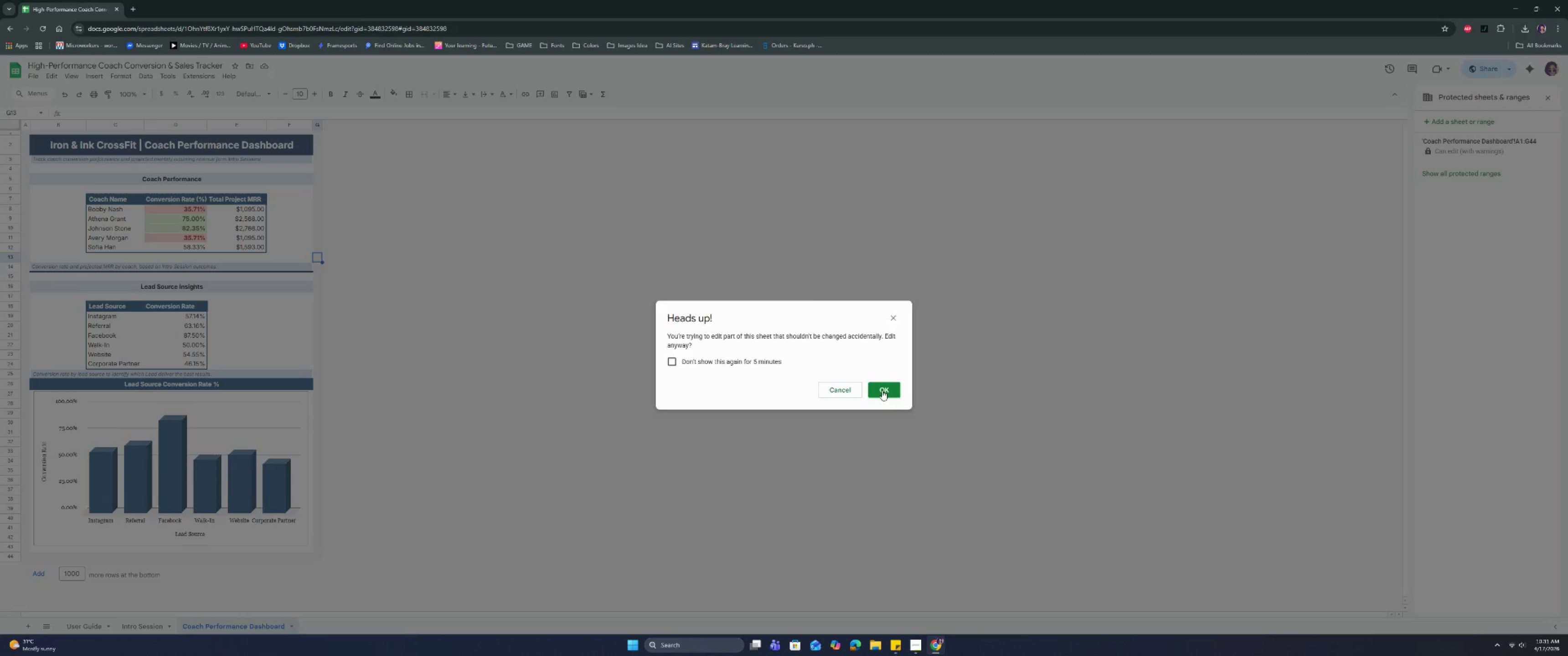 
left_click([882, 390])
 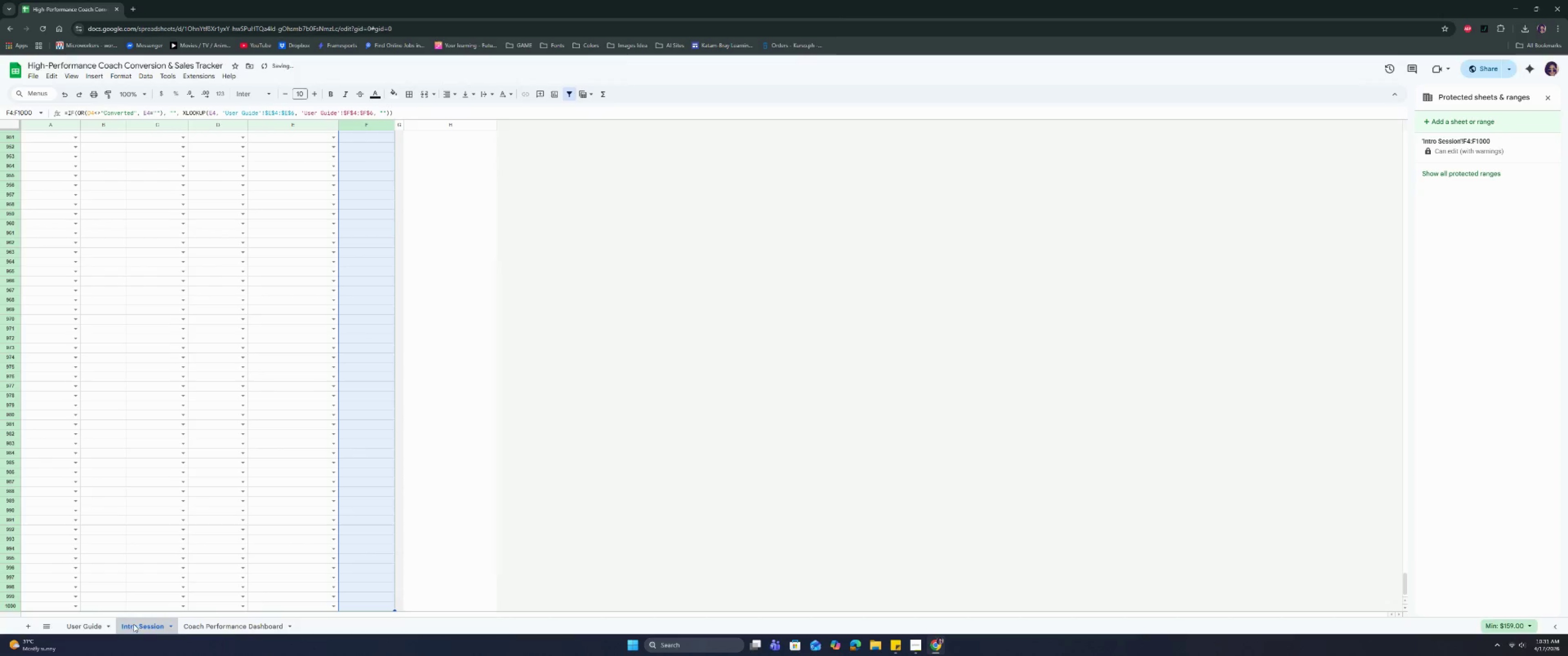 
scroll: coordinate [419, 297], scroll_direction: up, amount: 11.0
 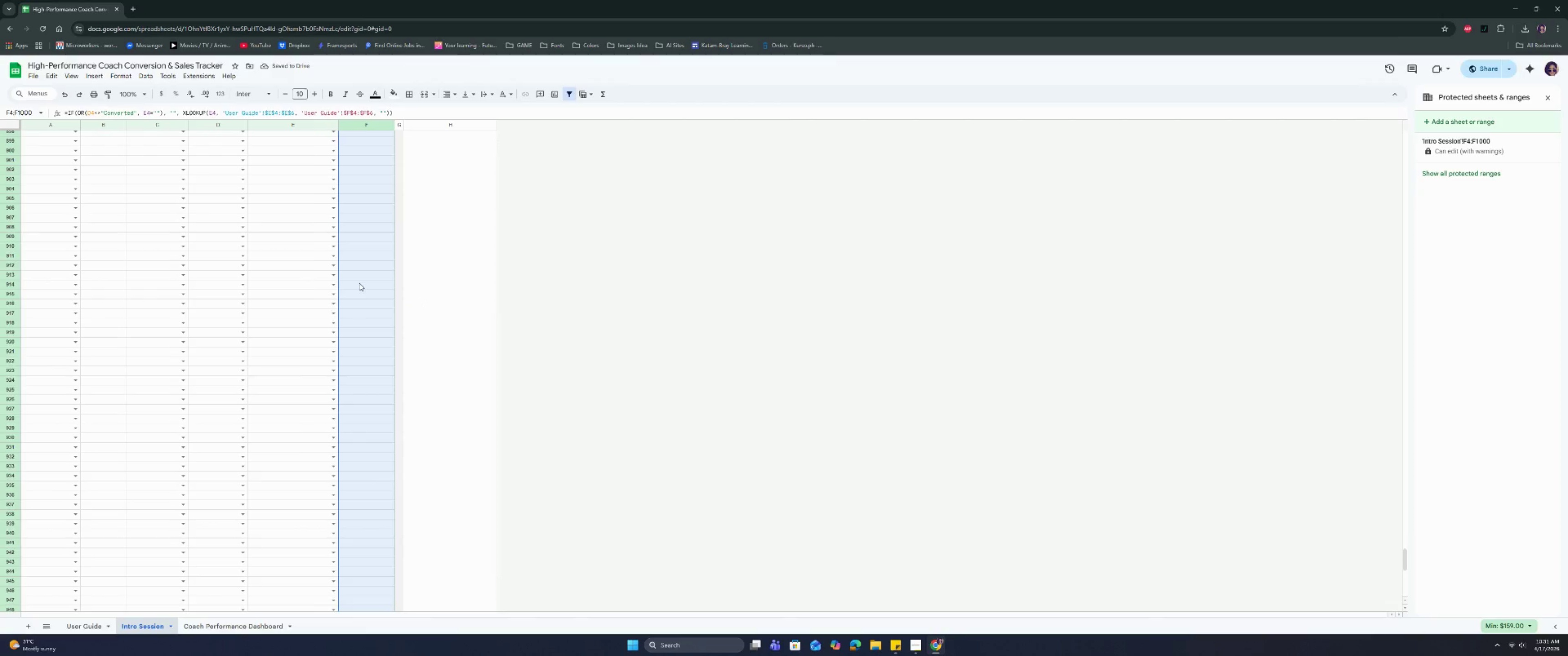 
left_click([359, 283])
 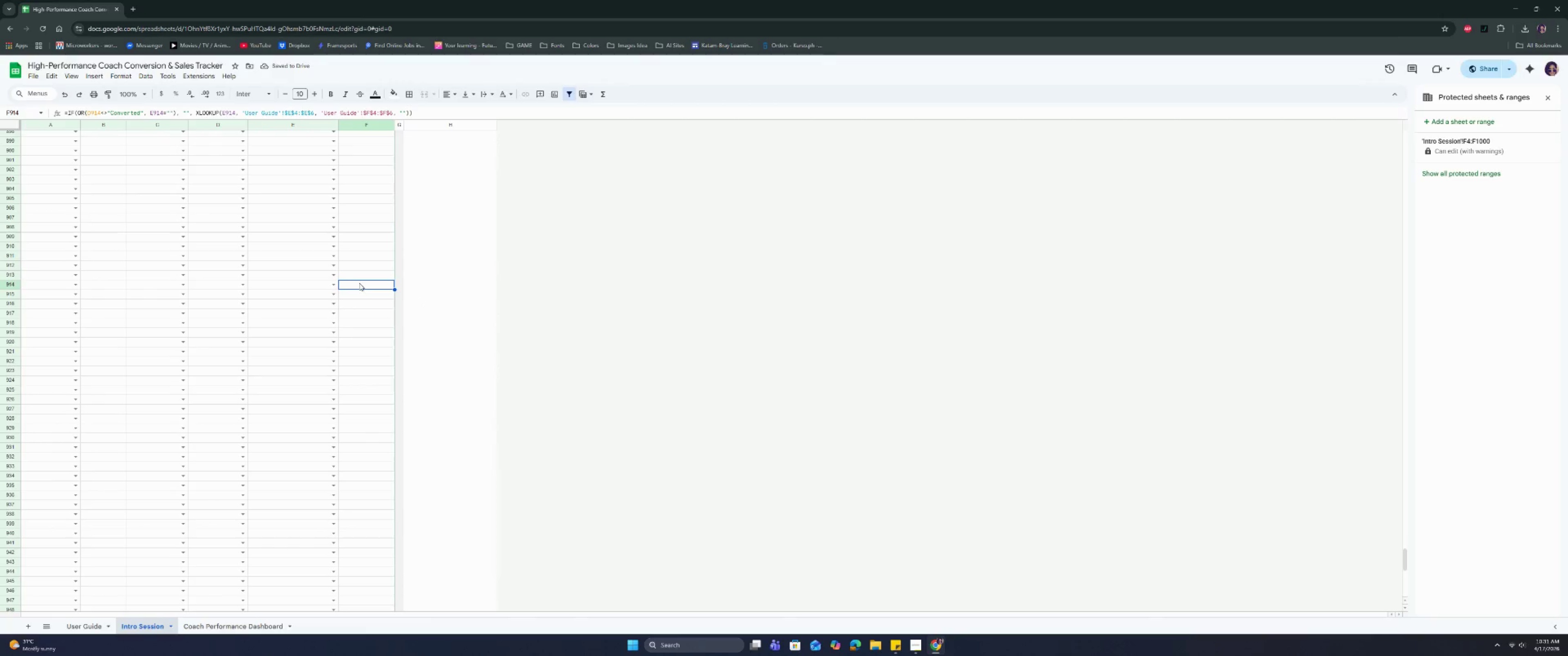 
key(Control+ArrowUp)
 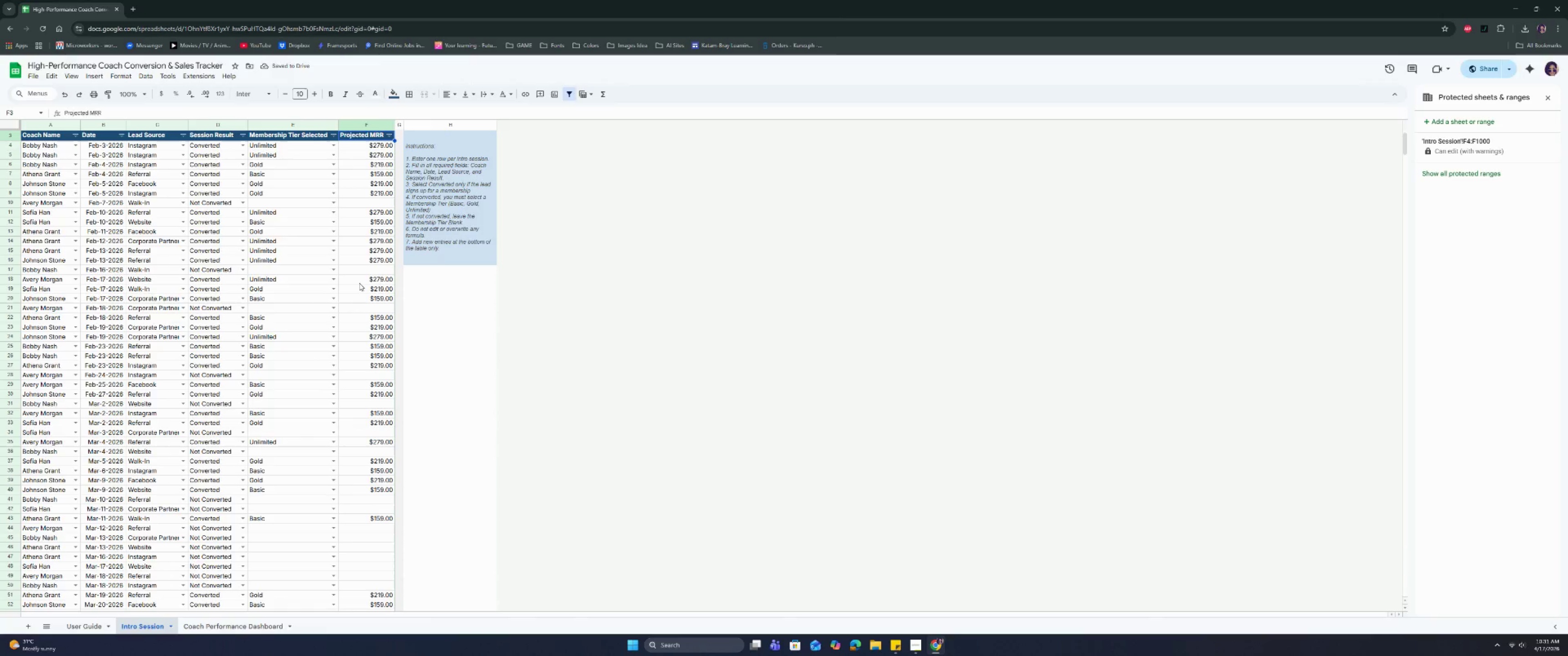 
key(ArrowRight)
 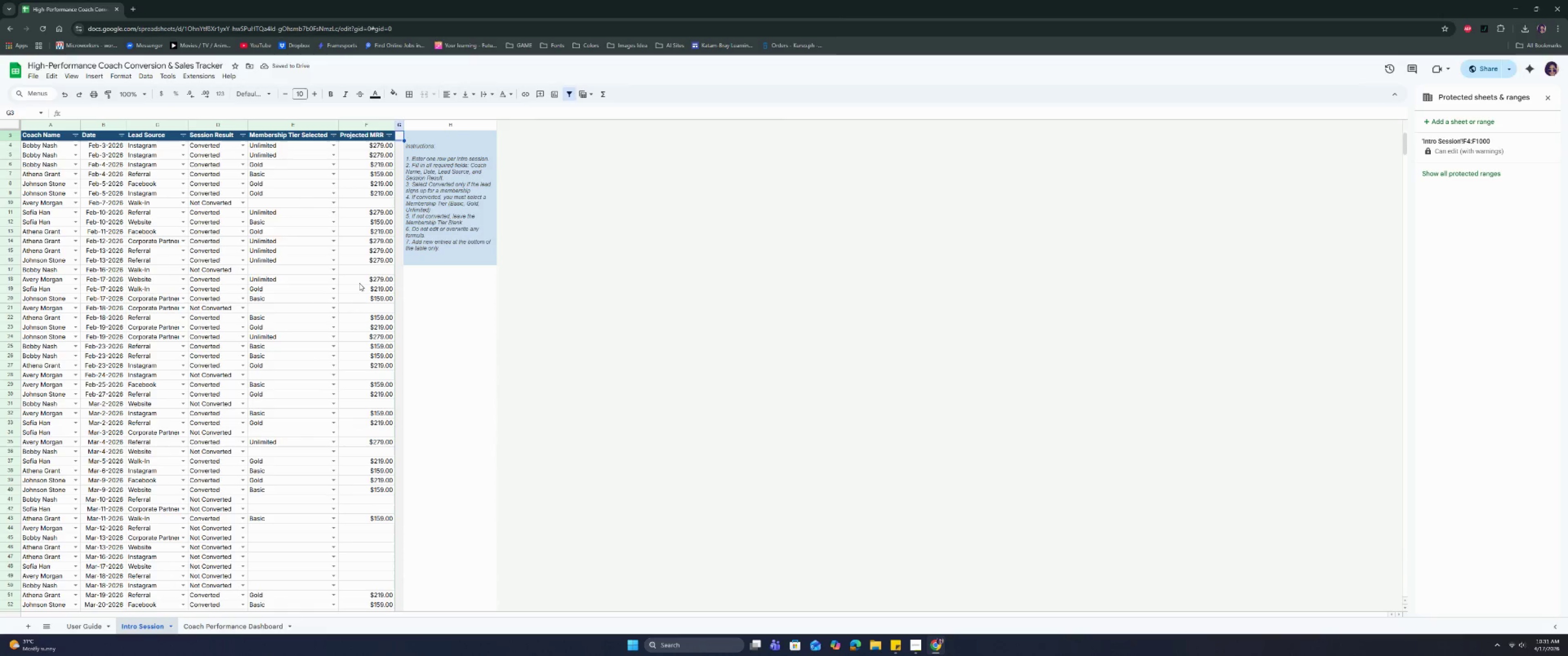 
key(ArrowLeft)
 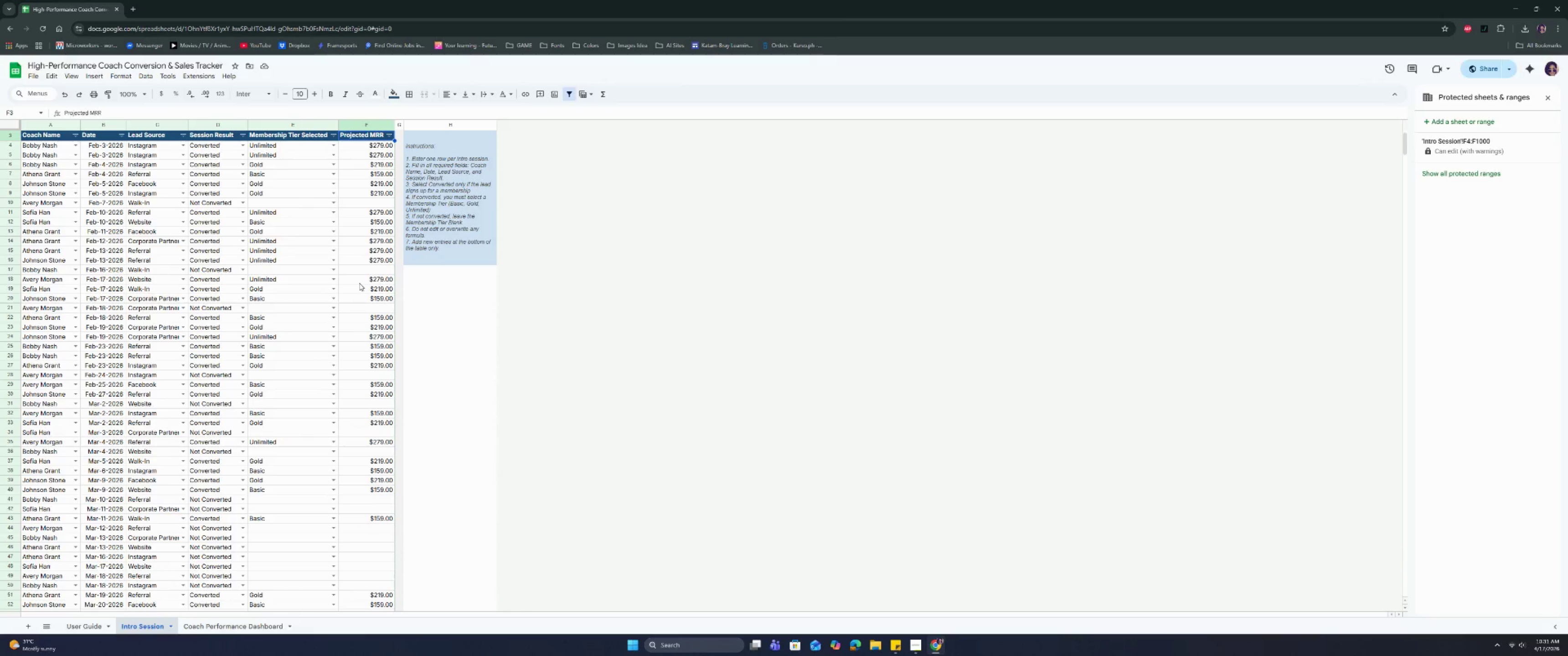 
key(ArrowRight)
 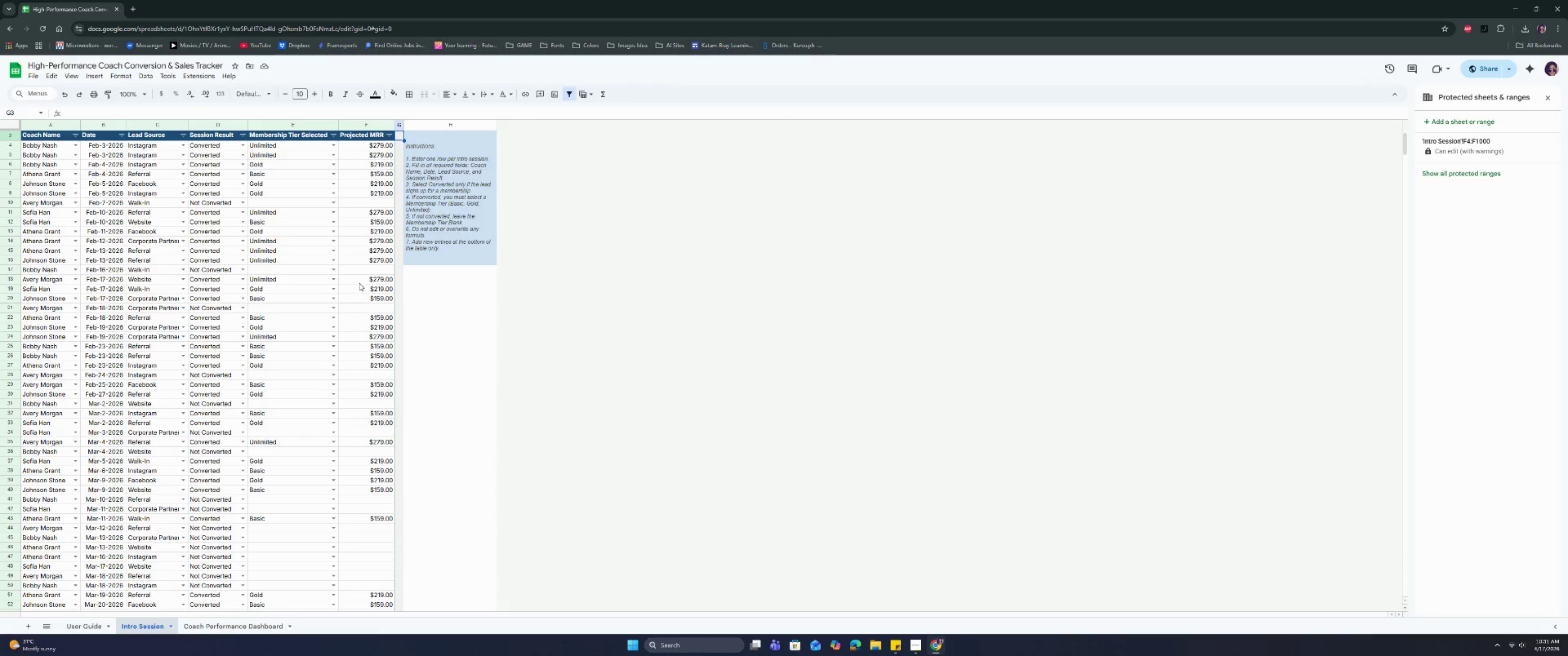 
key(ArrowLeft)
 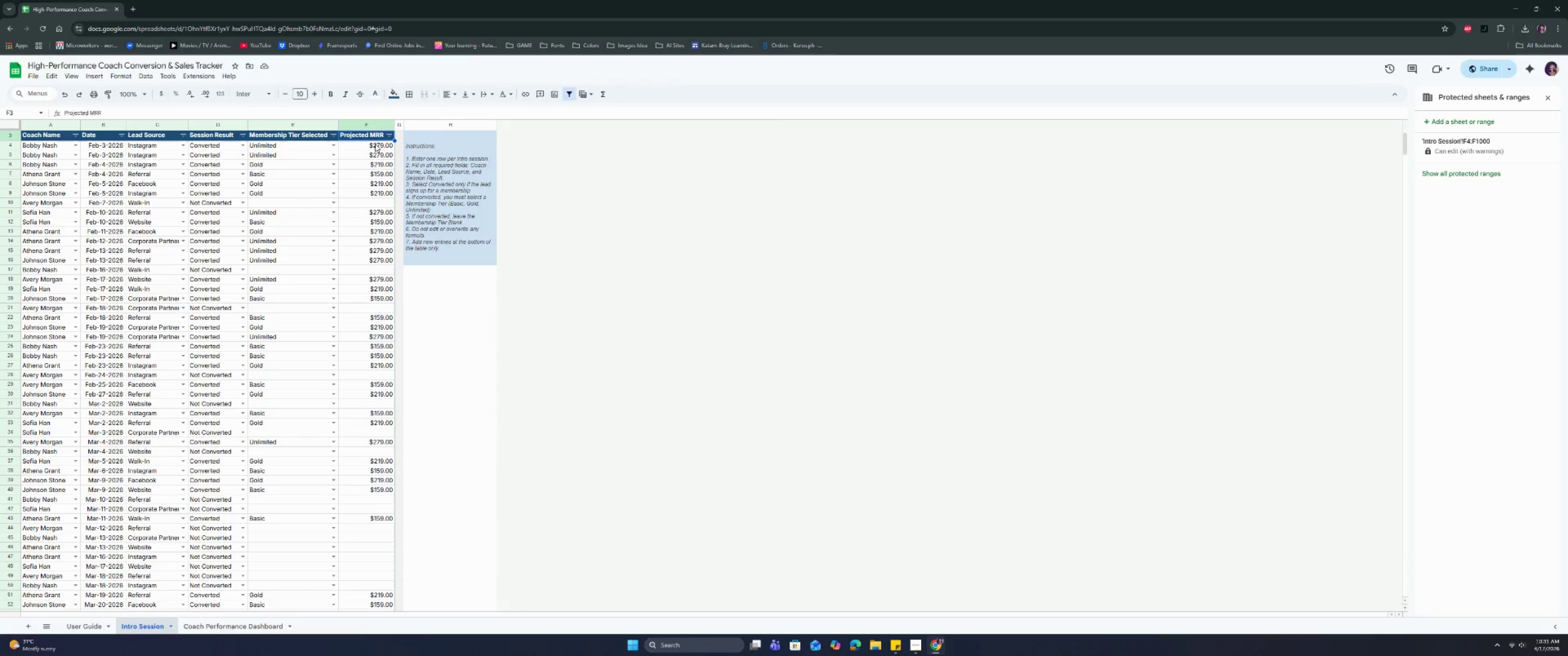 
left_click([368, 125])
 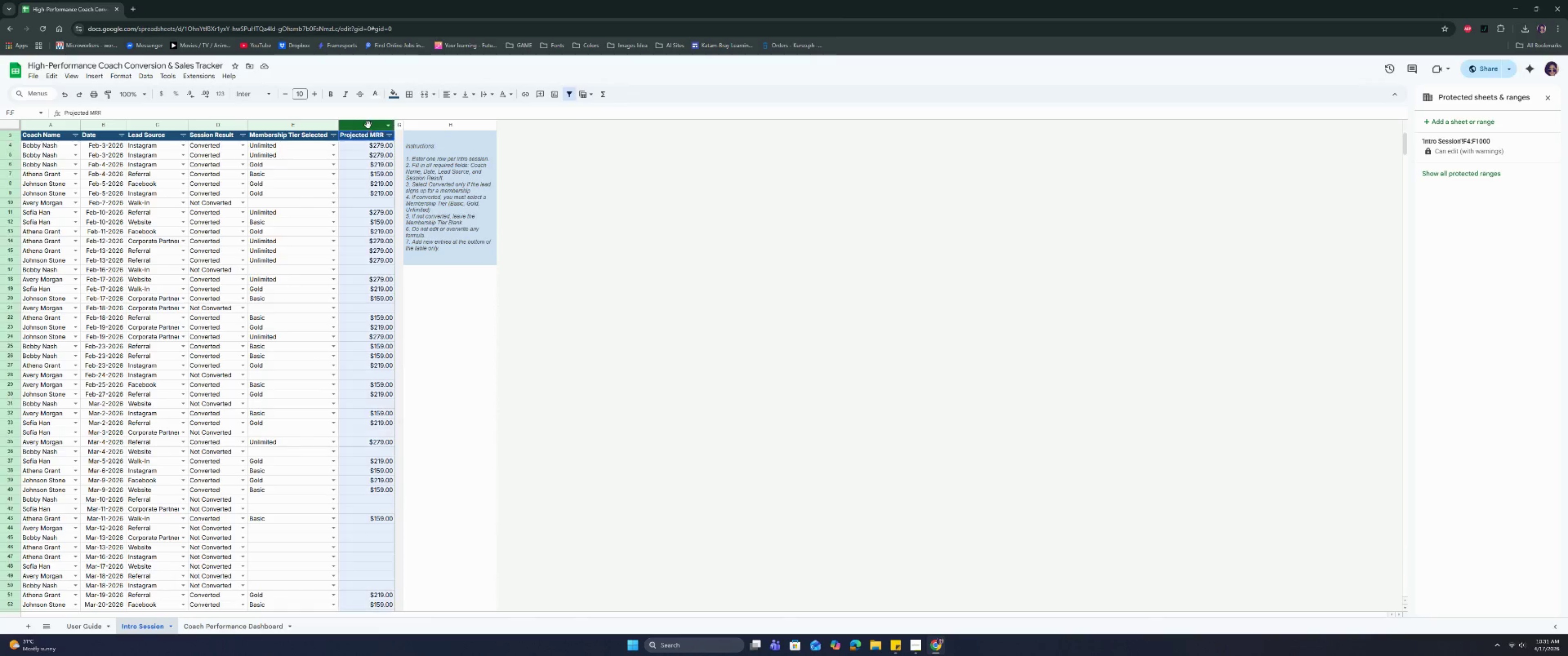 
right_click([368, 125])
 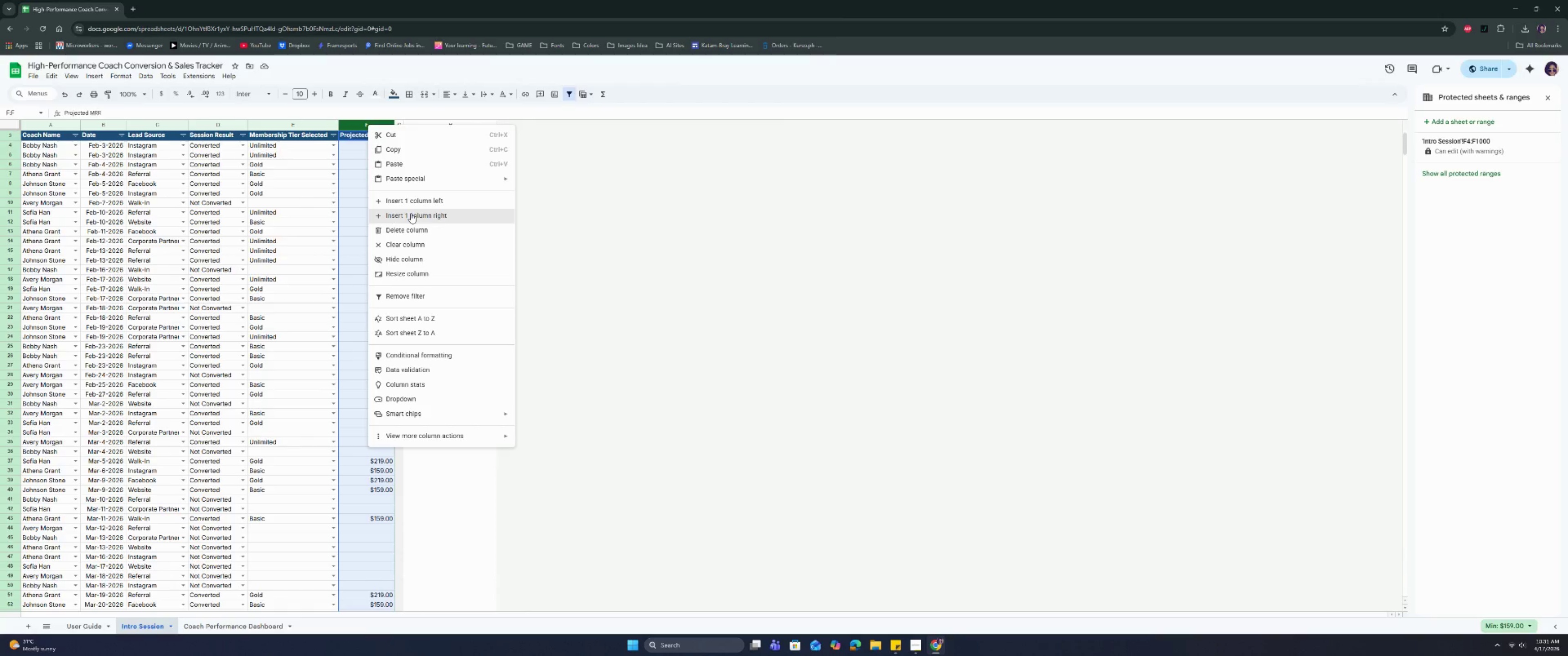 
left_click([411, 213])
 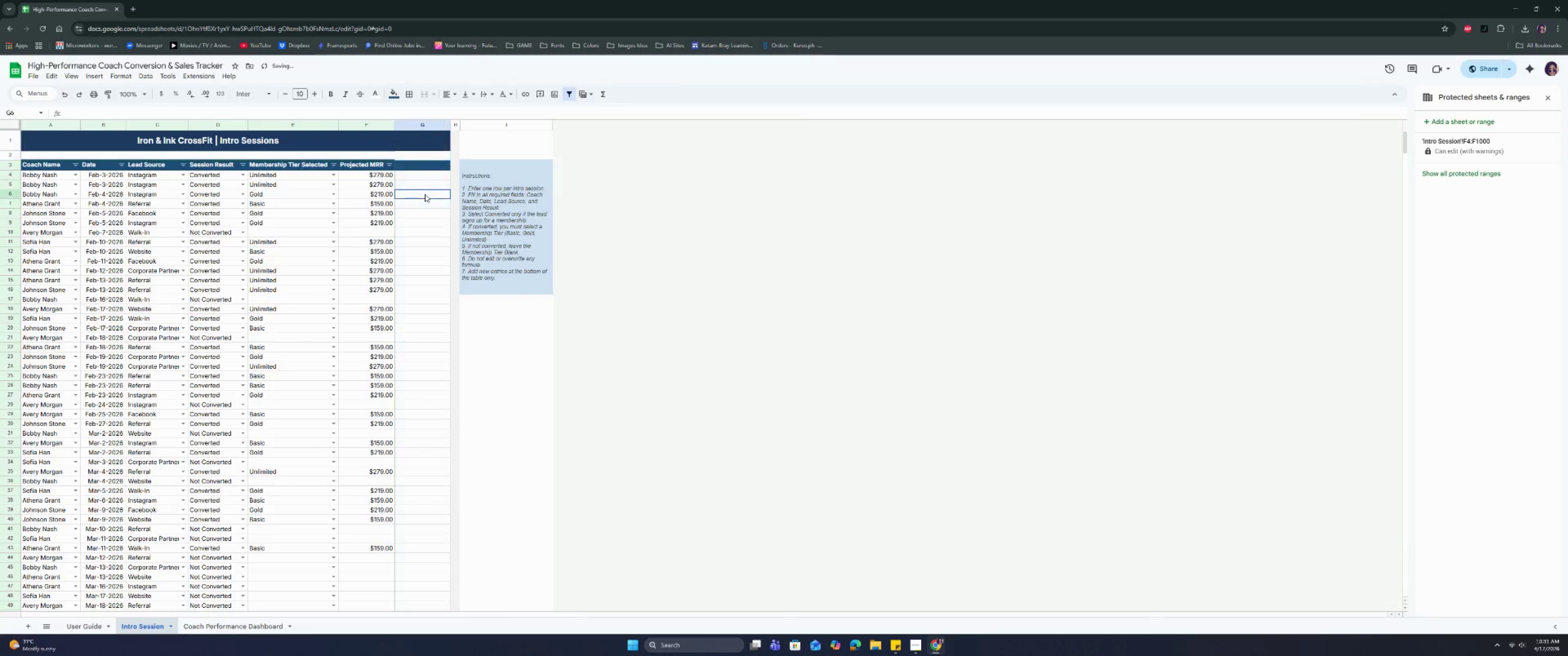 
double_click([419, 159])
 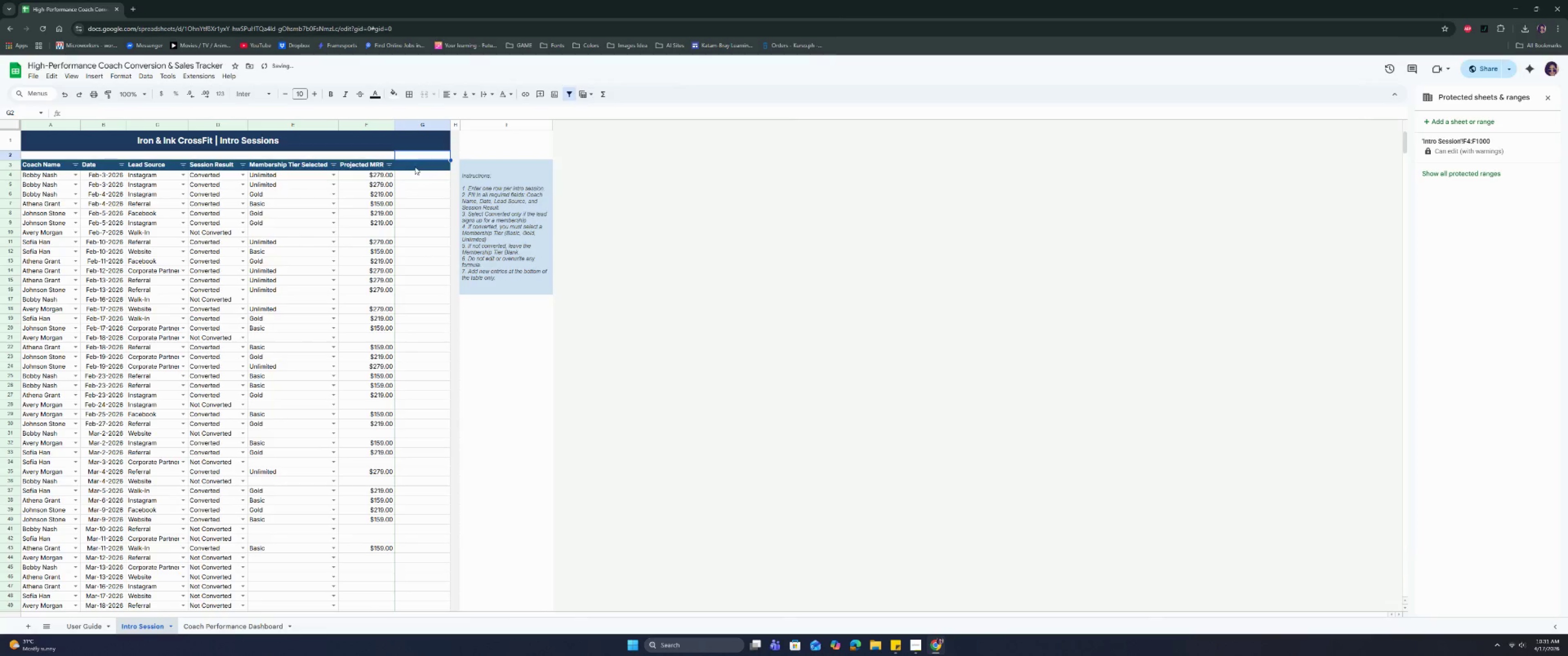 
triple_click([415, 167])
 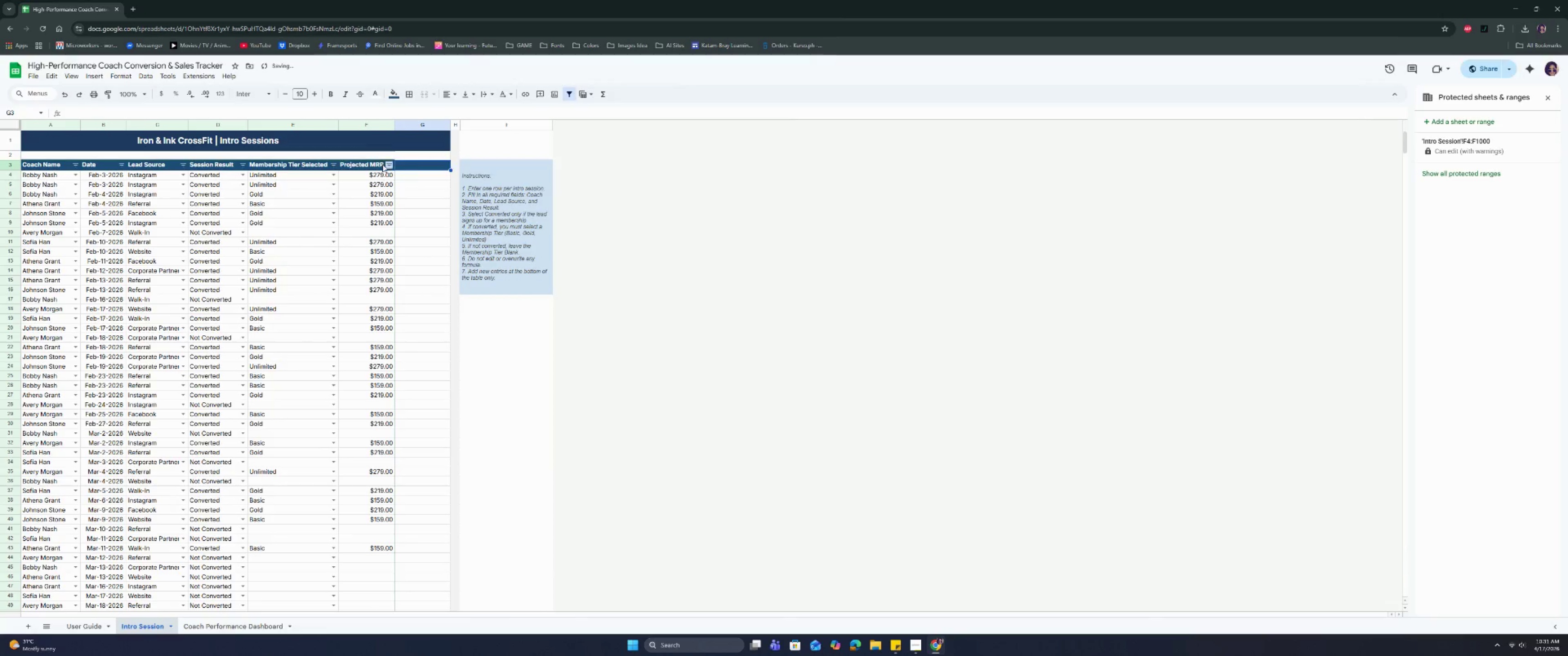 
left_click_drag(start_coordinate=[364, 162], to_coordinate=[404, 164])
 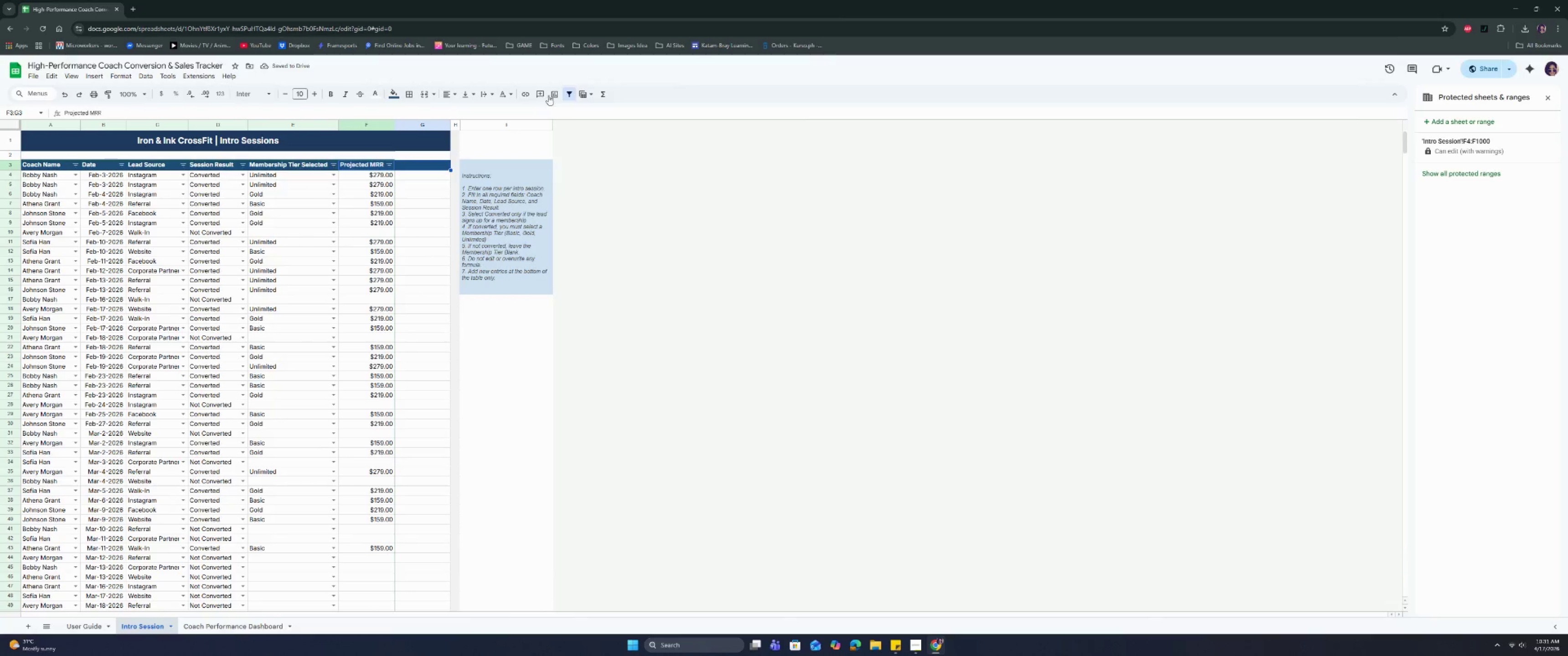 
left_click([565, 93])
 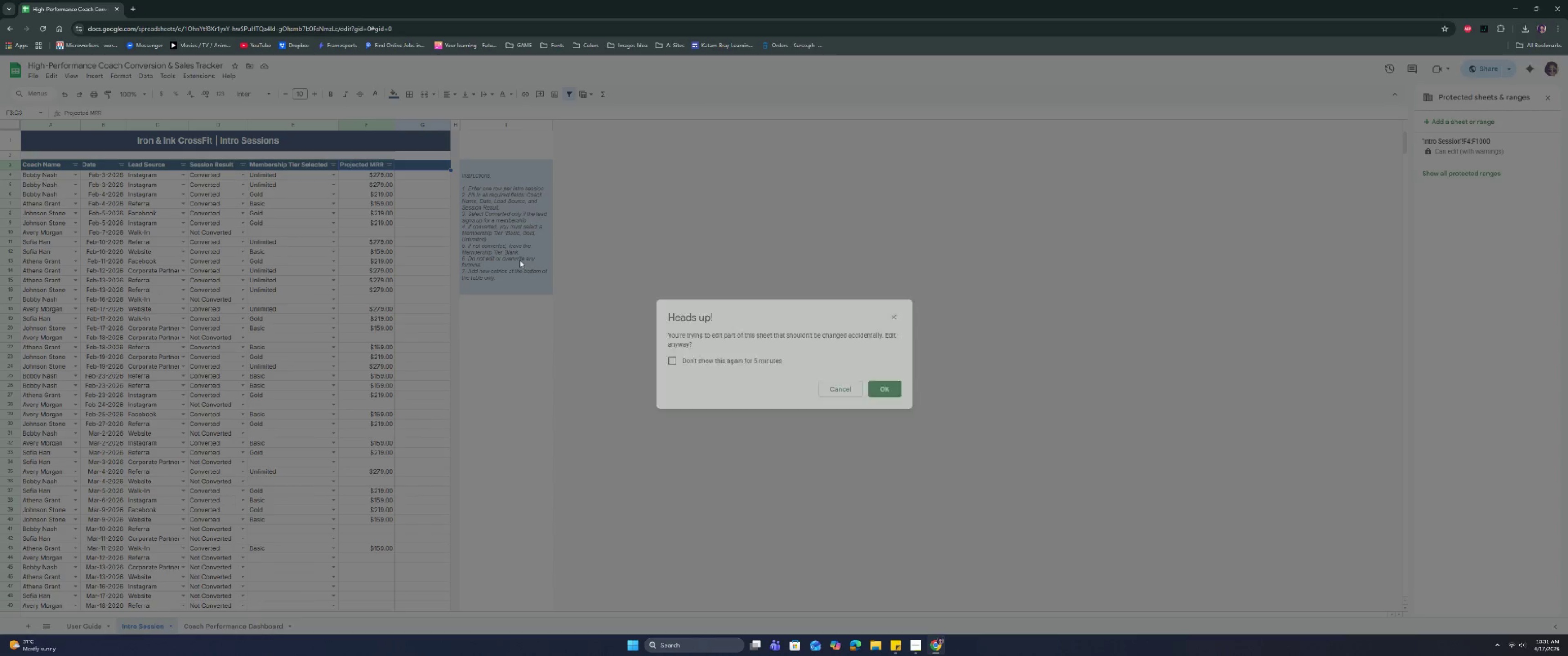 
left_click_drag(start_coordinate=[41, 162], to_coordinate=[440, 171])
 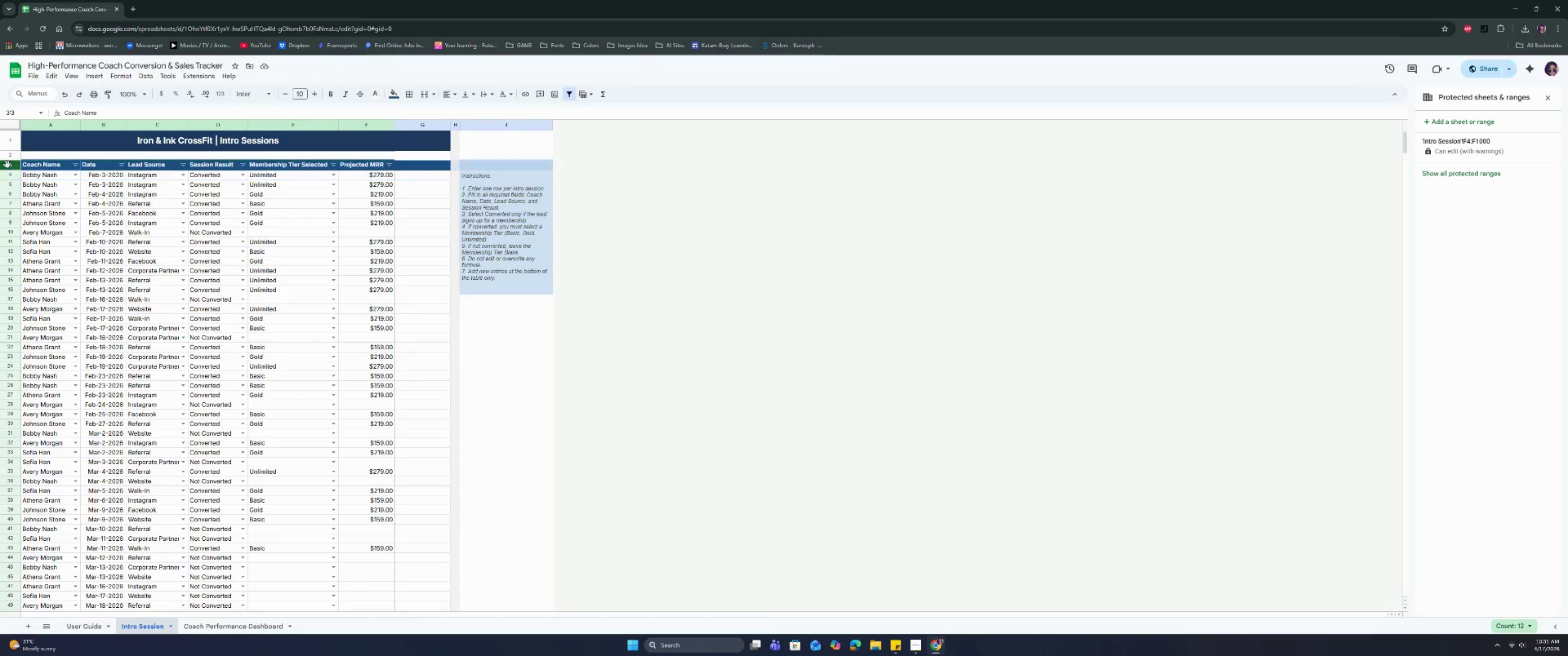 
left_click([7, 164])
 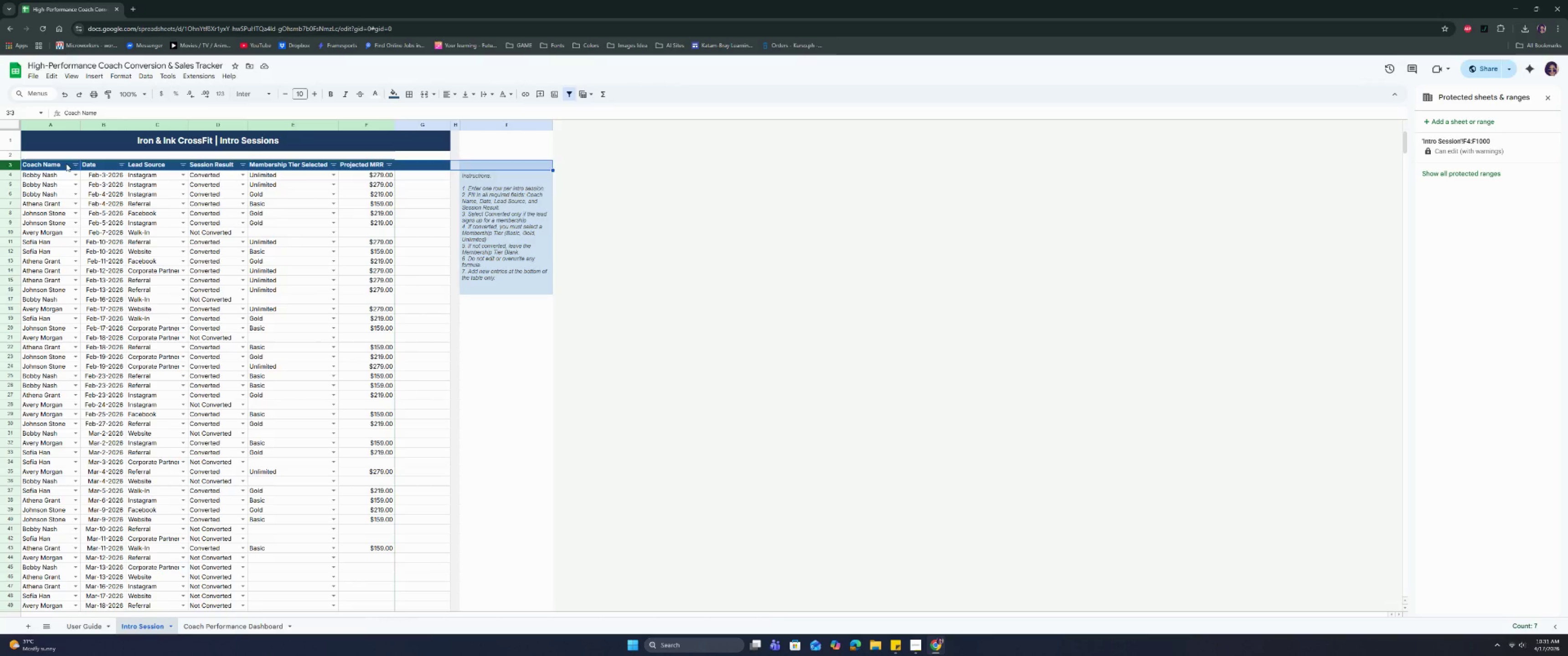 
left_click([66, 164])
 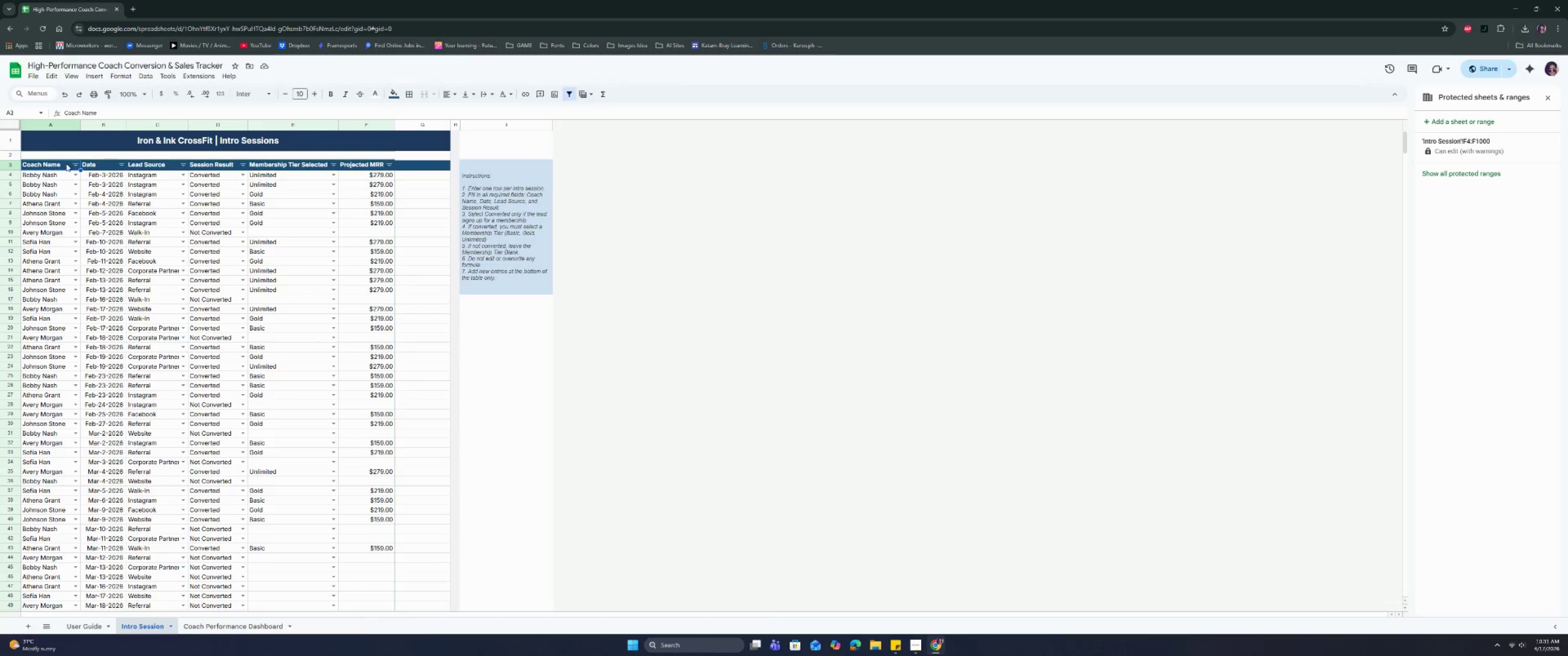 
left_click_drag(start_coordinate=[66, 164], to_coordinate=[423, 164])
 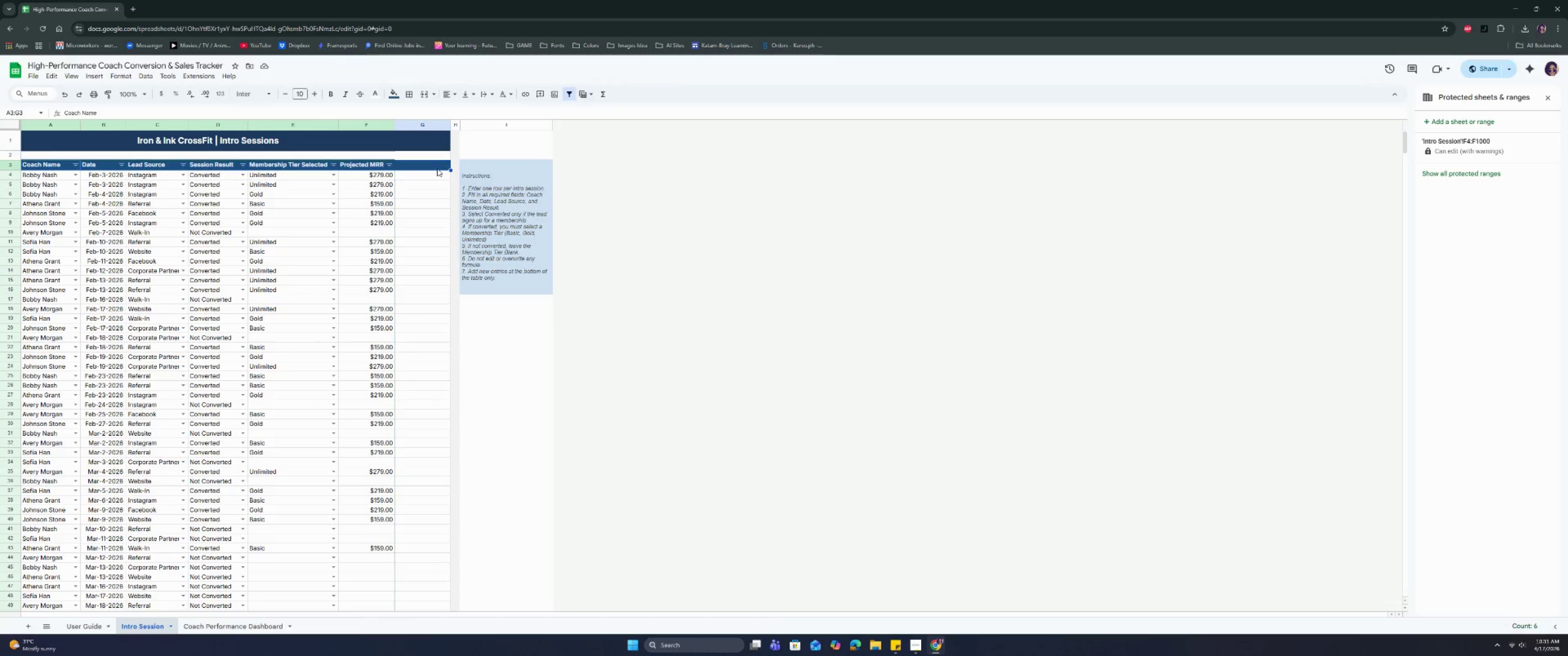 
key(Control+Shift+ArrowDown)
 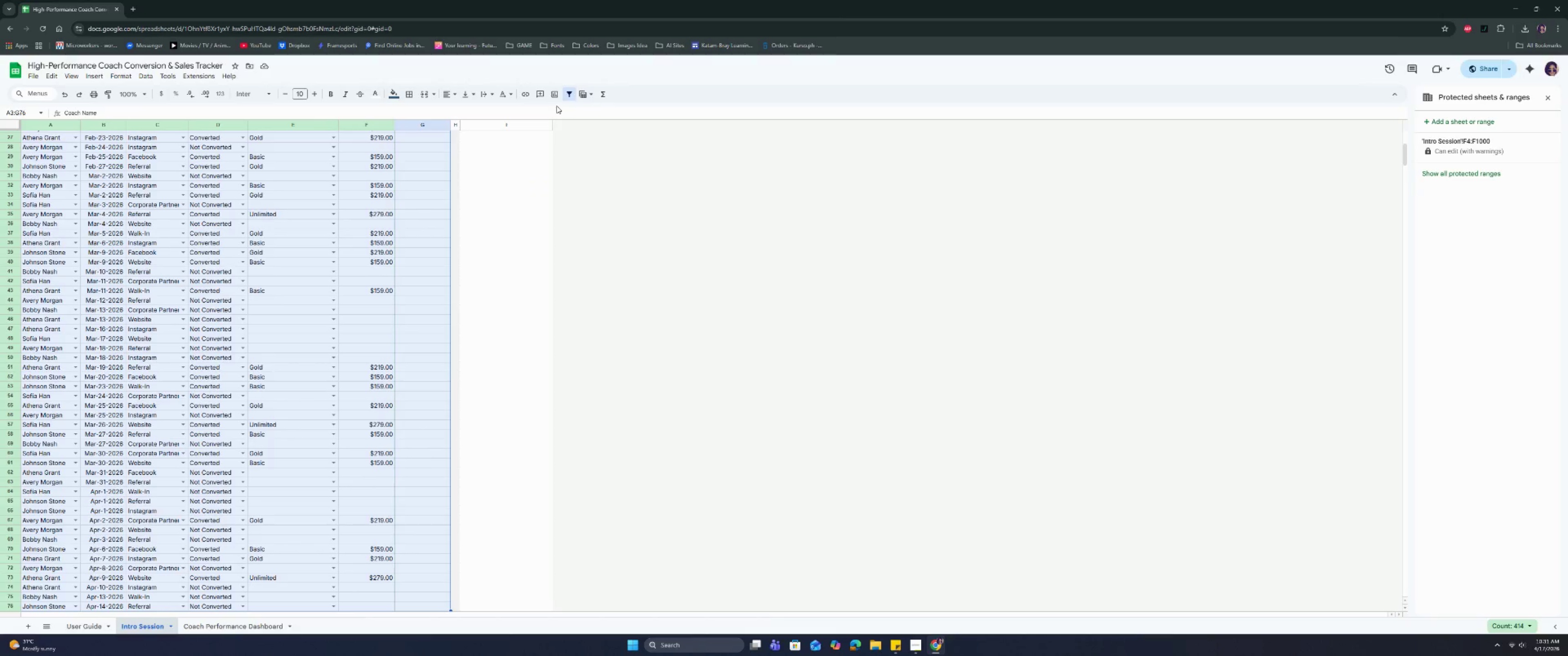 
left_click([567, 96])
 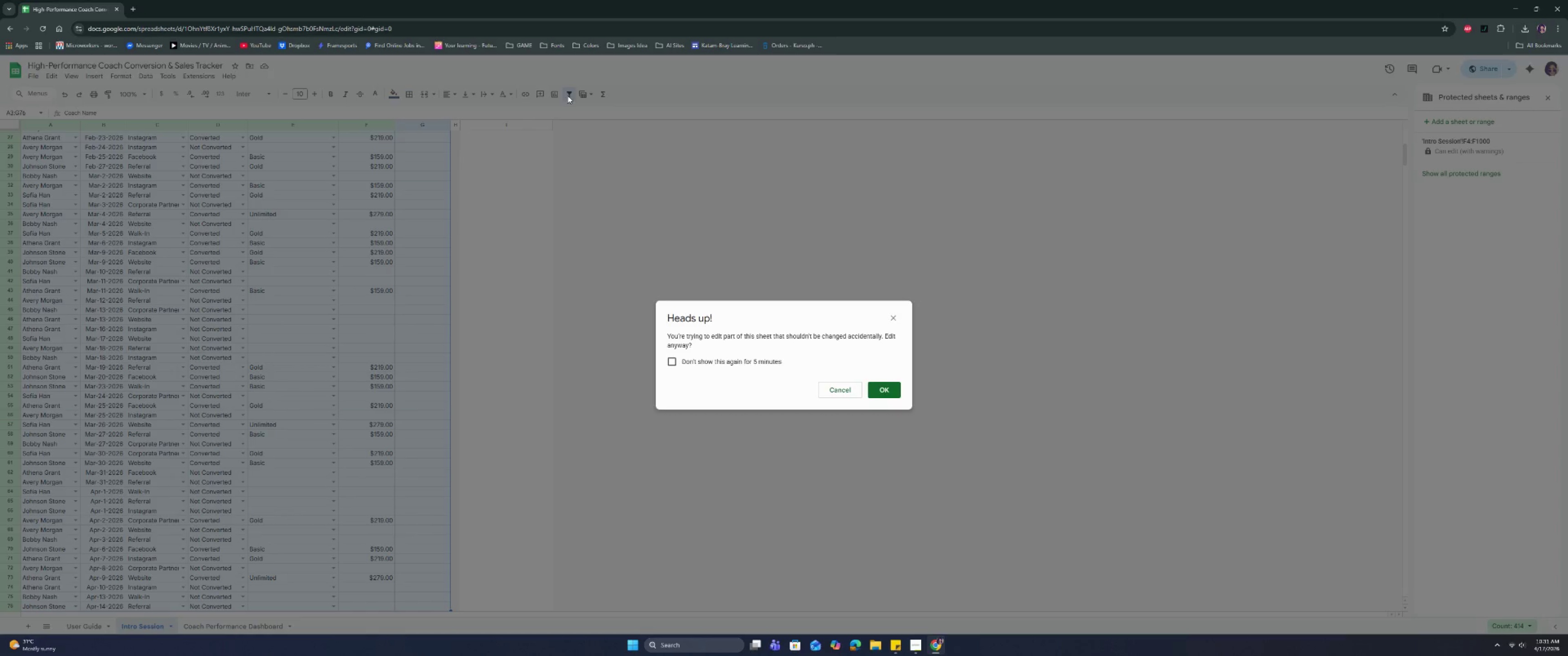 
double_click([567, 96])
 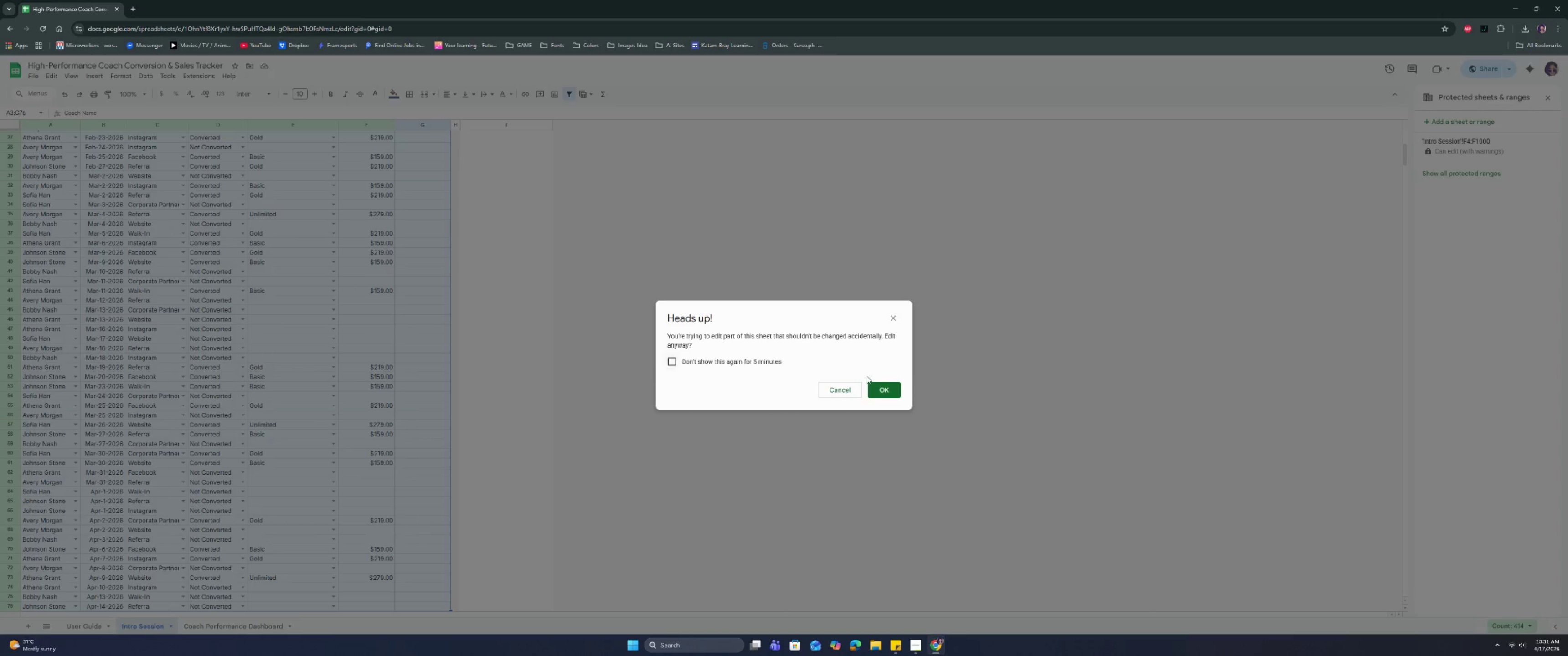 
left_click([877, 387])
 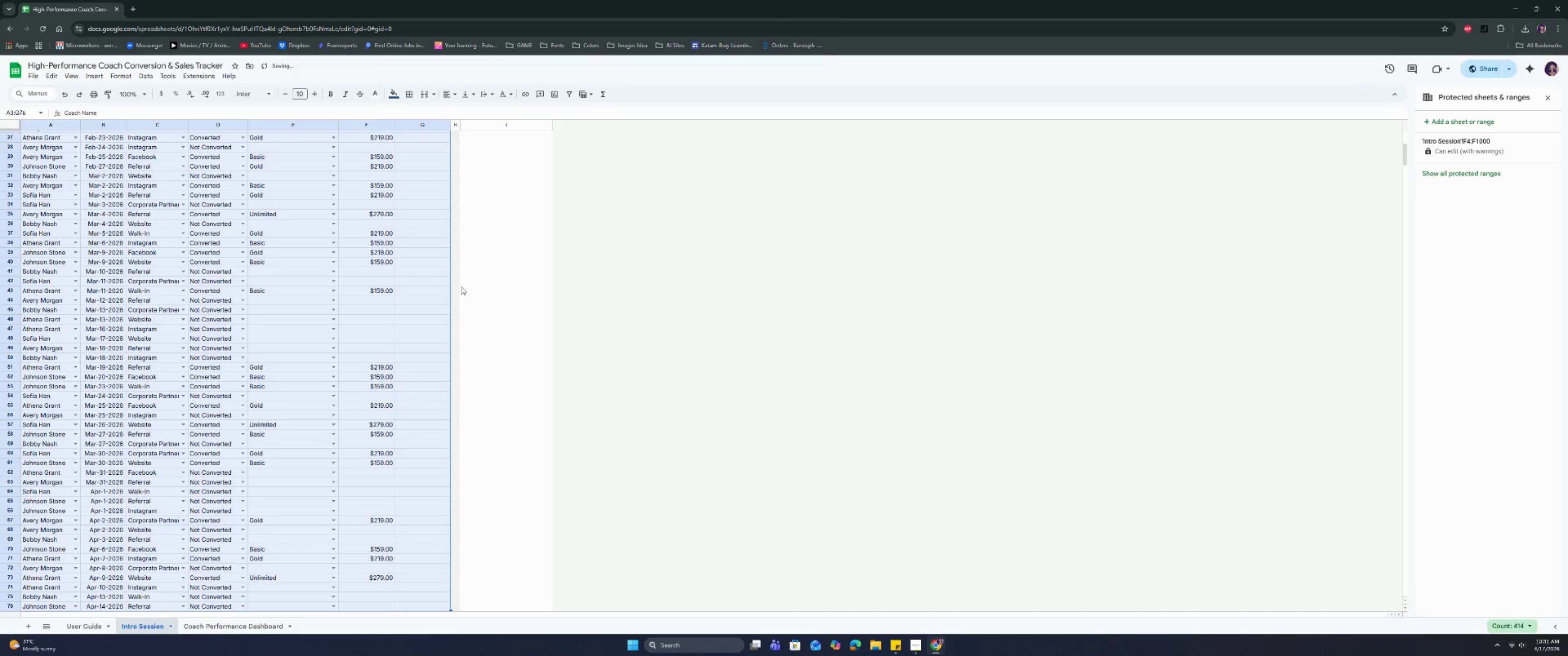 
left_click([435, 291])
 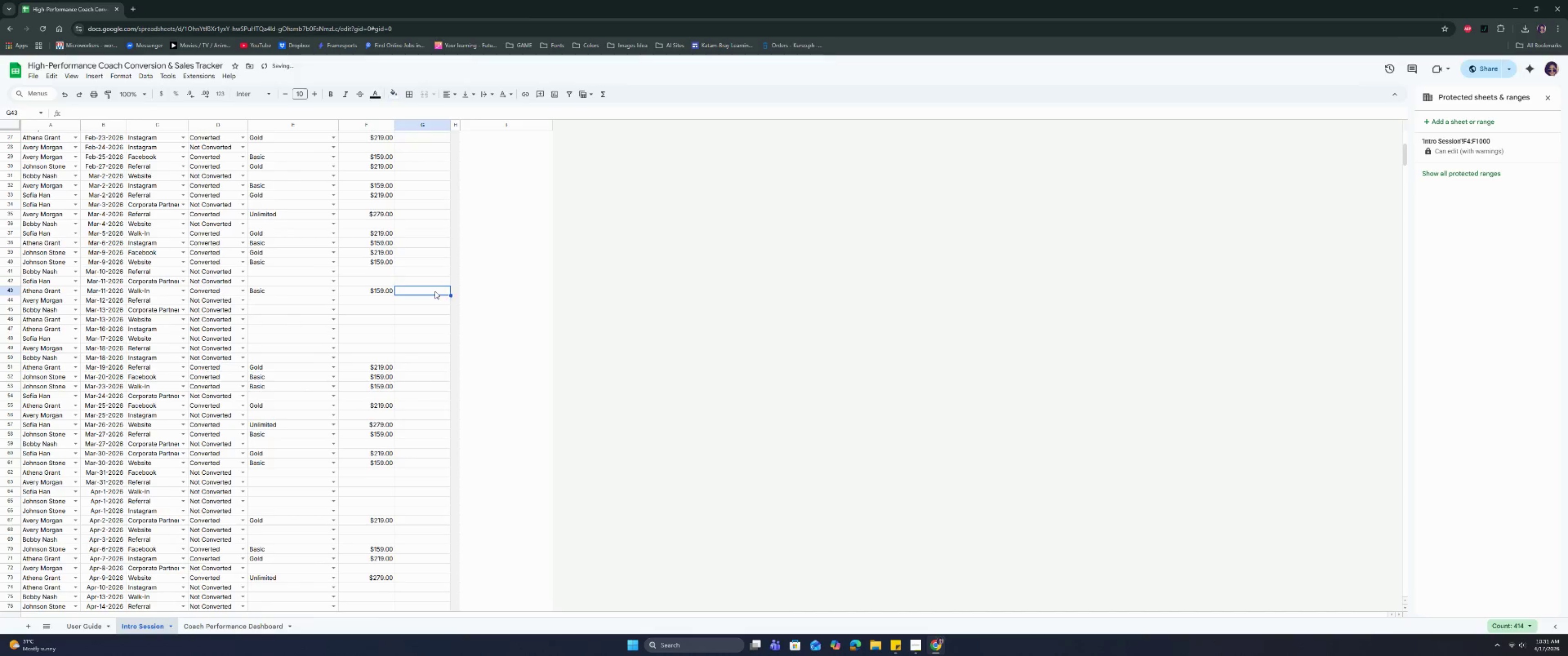 
key(Control+ArrowUp)
 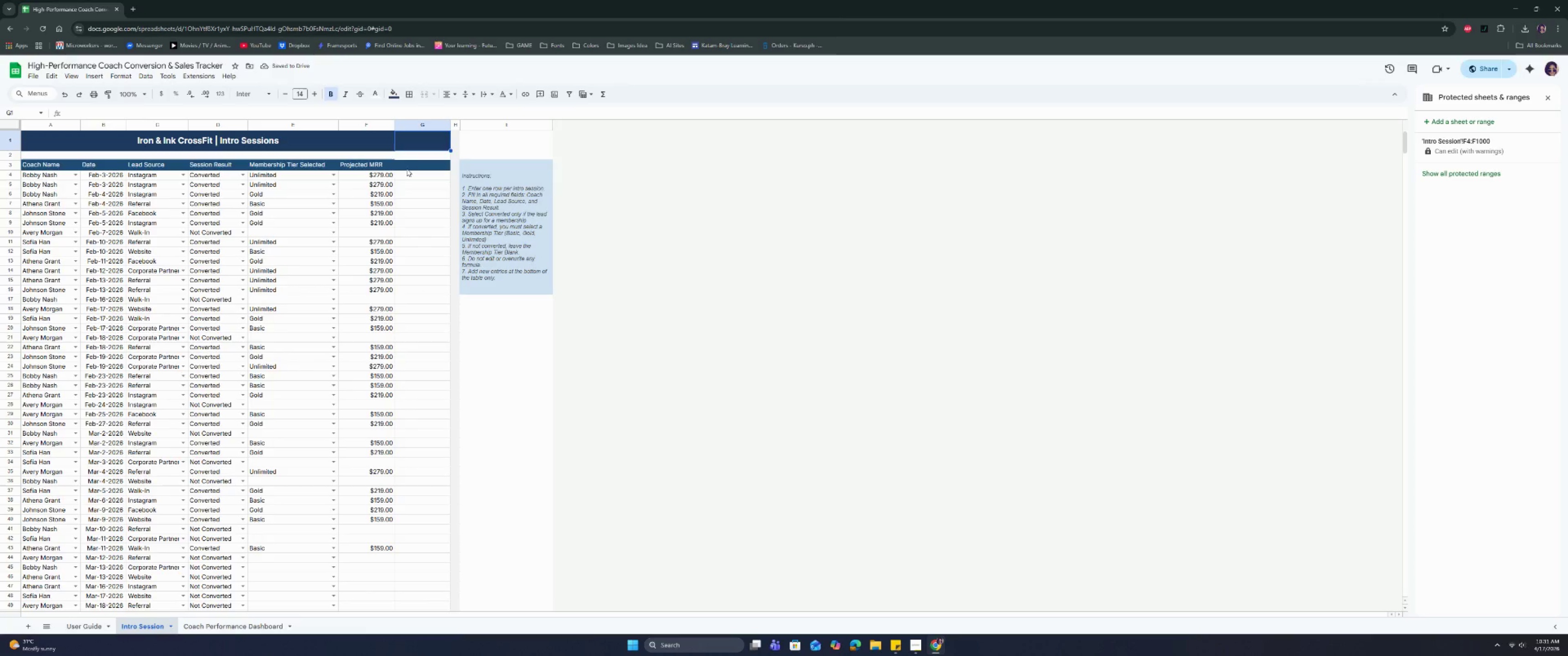 
left_click_drag(start_coordinate=[409, 165], to_coordinate=[29, 171])
 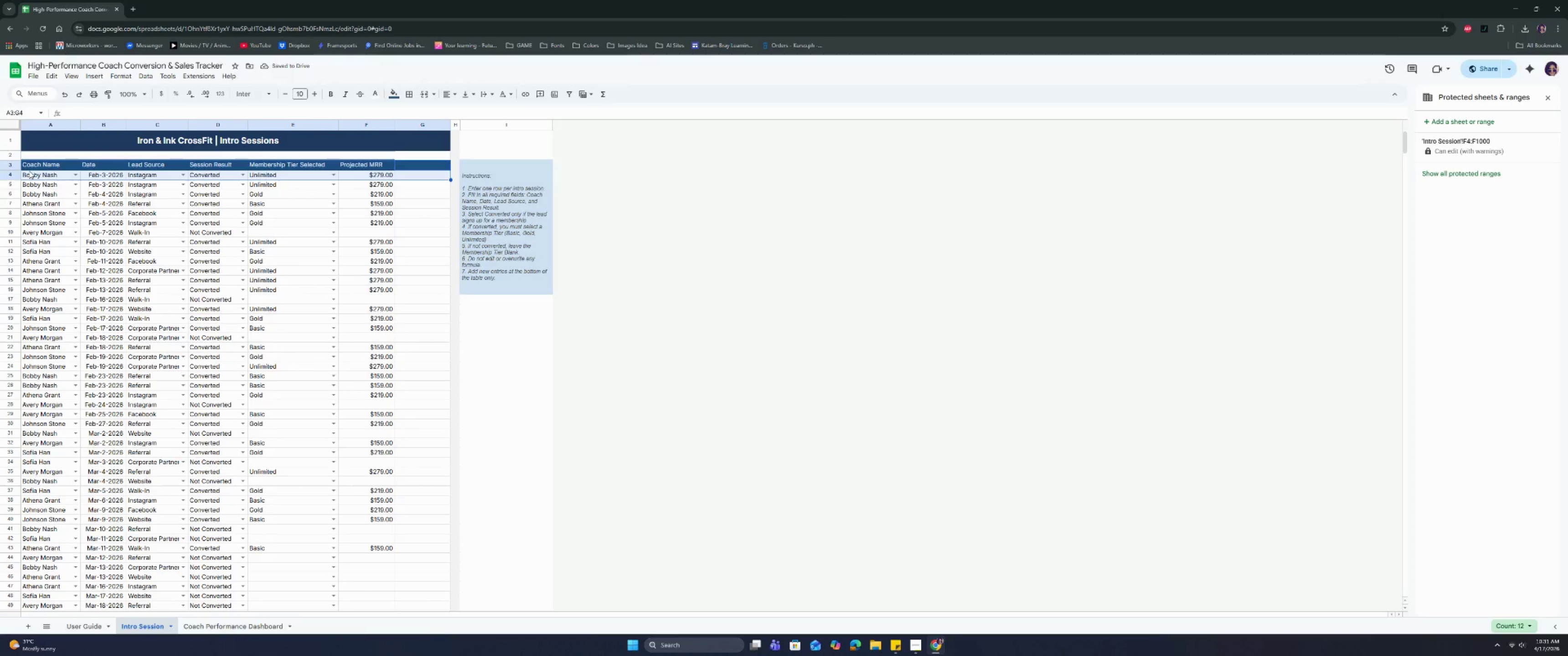 
key(Control+Shift+ArrowDown)
 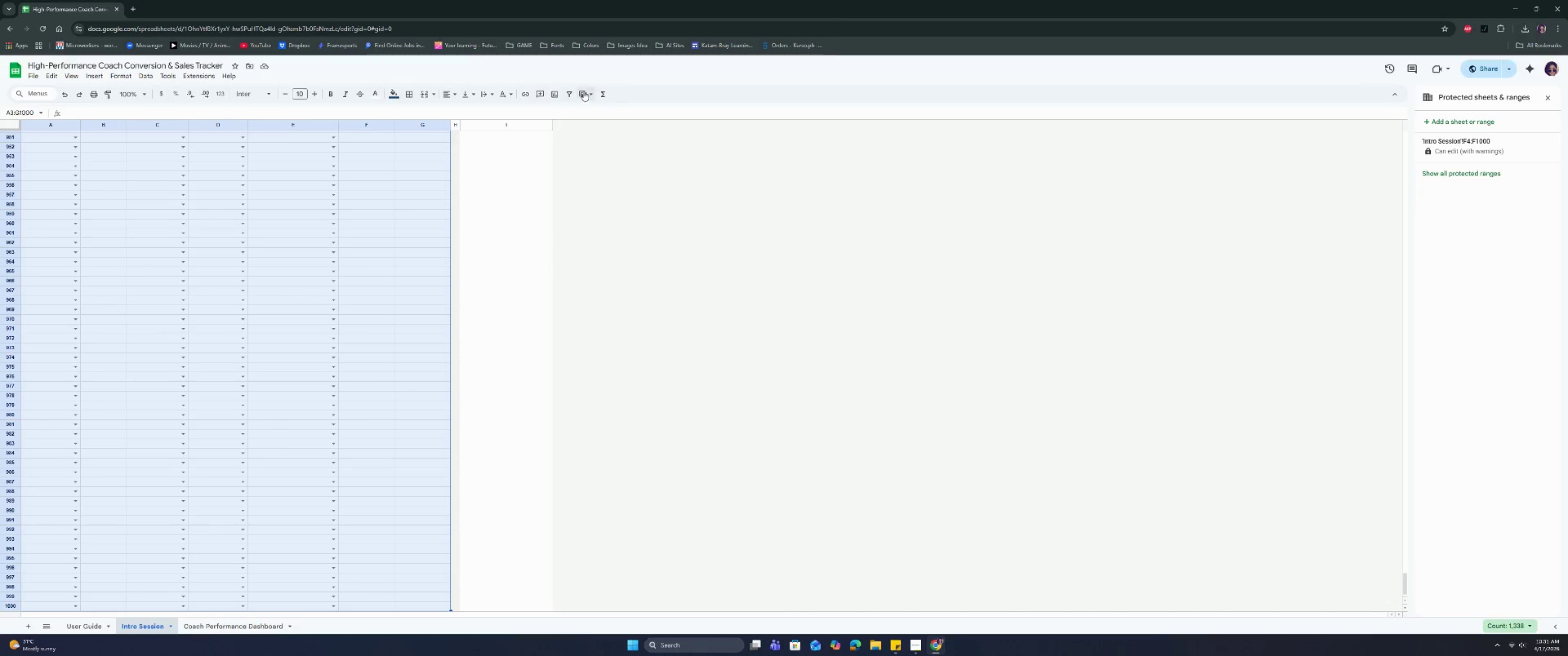 
left_click([571, 90])
 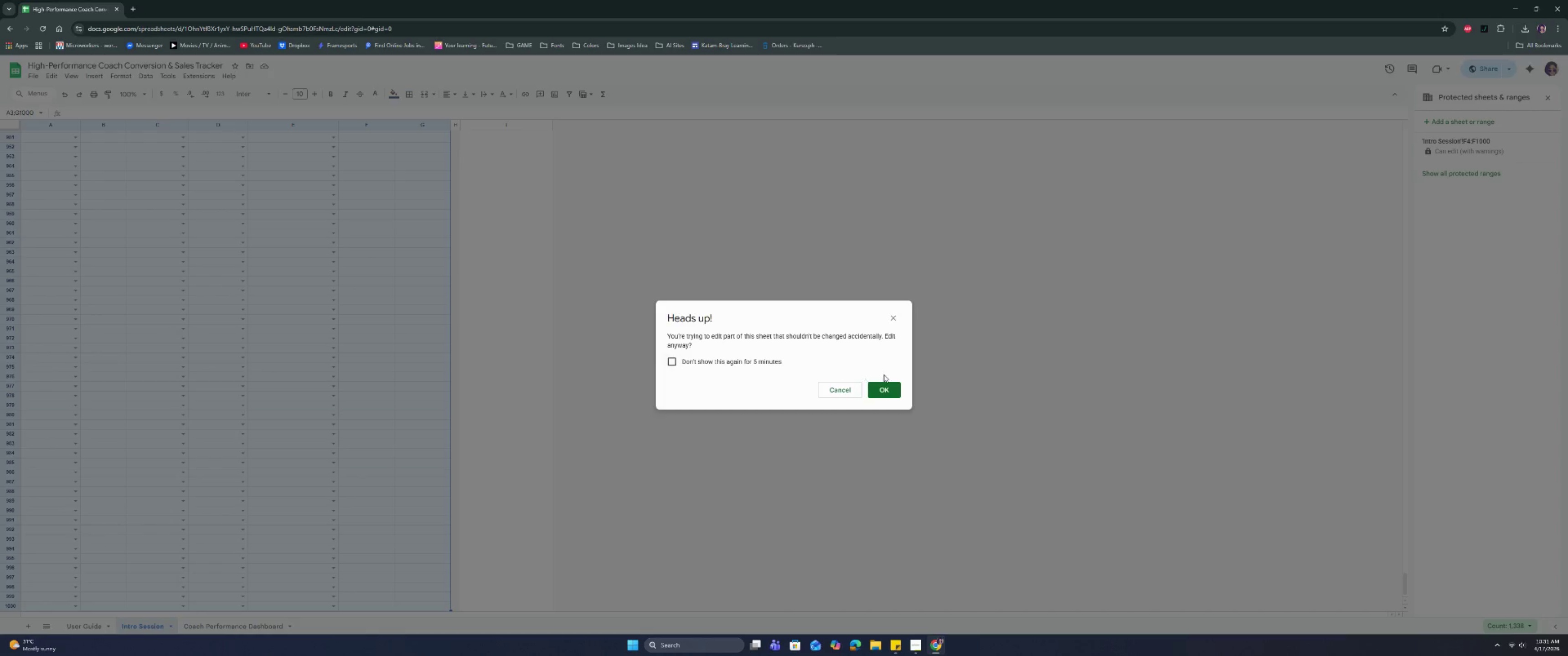 
left_click([890, 386])
 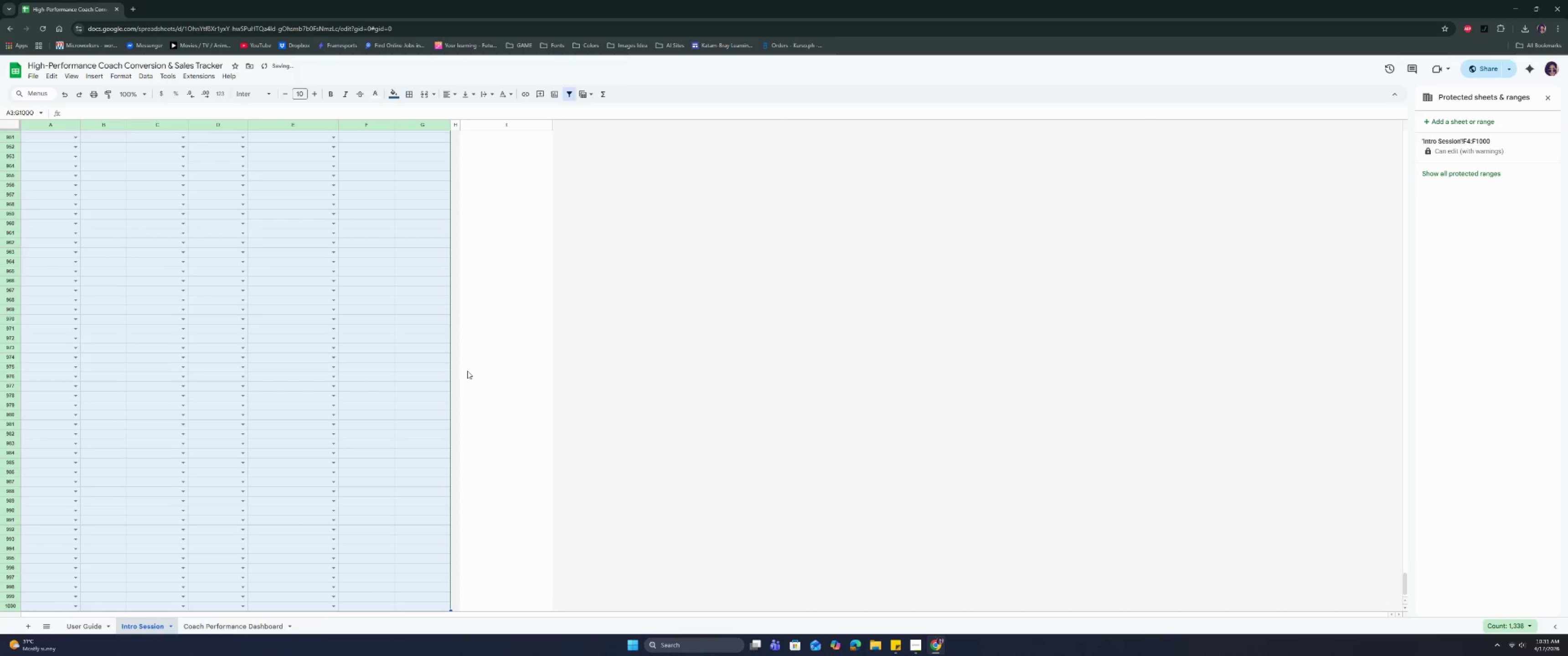 
left_click([401, 378])
 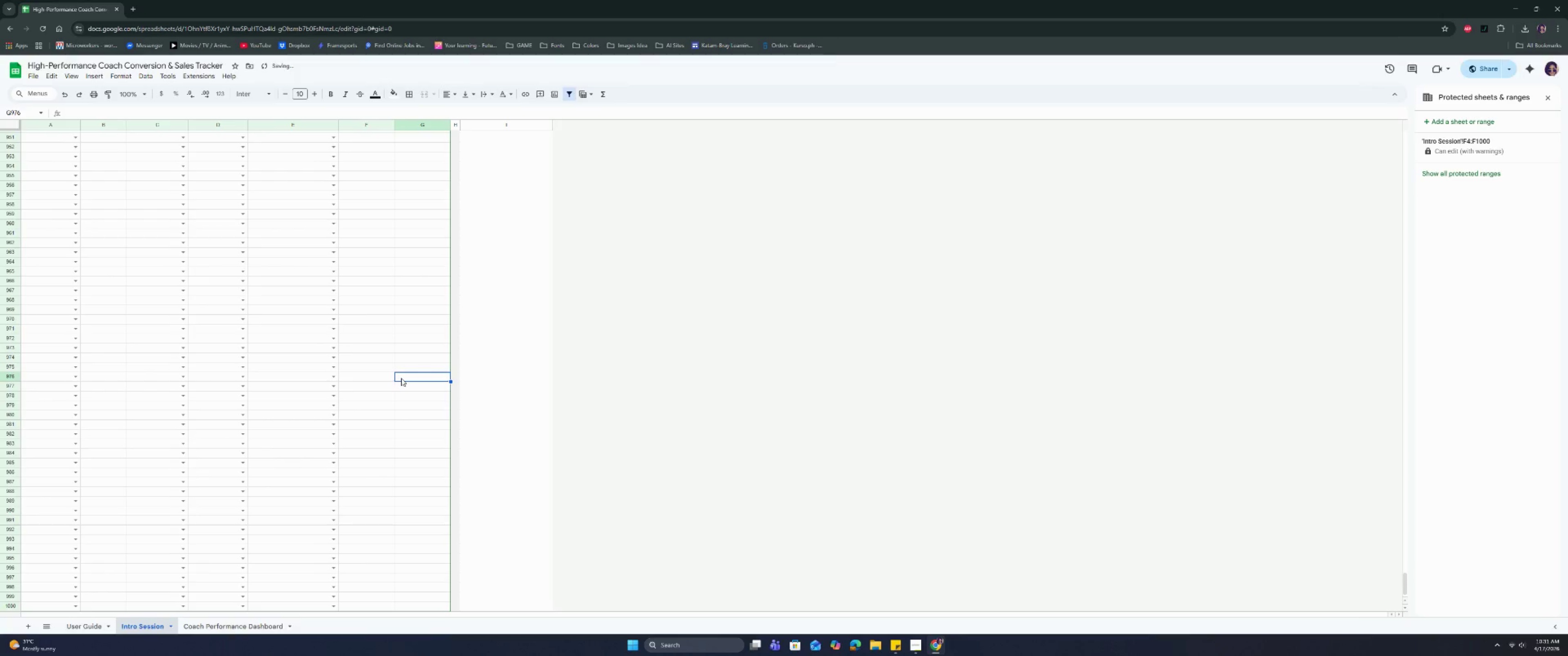 
key(Control+ArrowUp)
 